 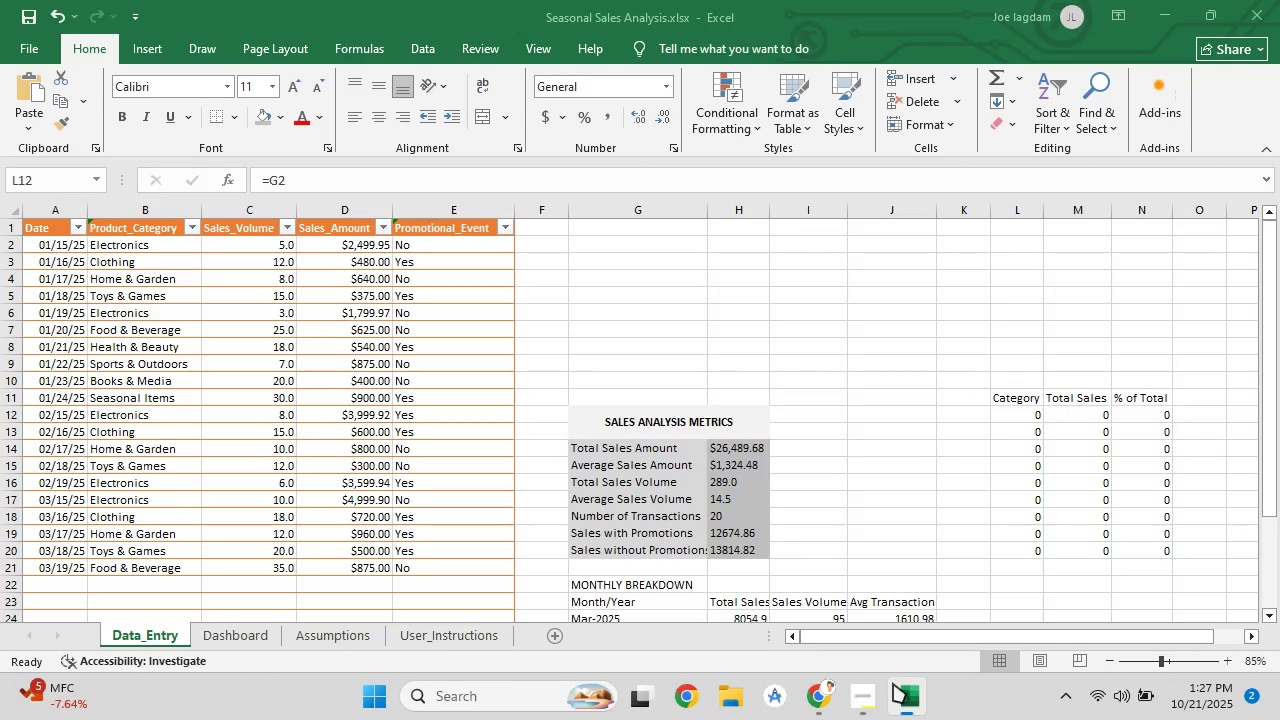 
left_click([810, 699])
 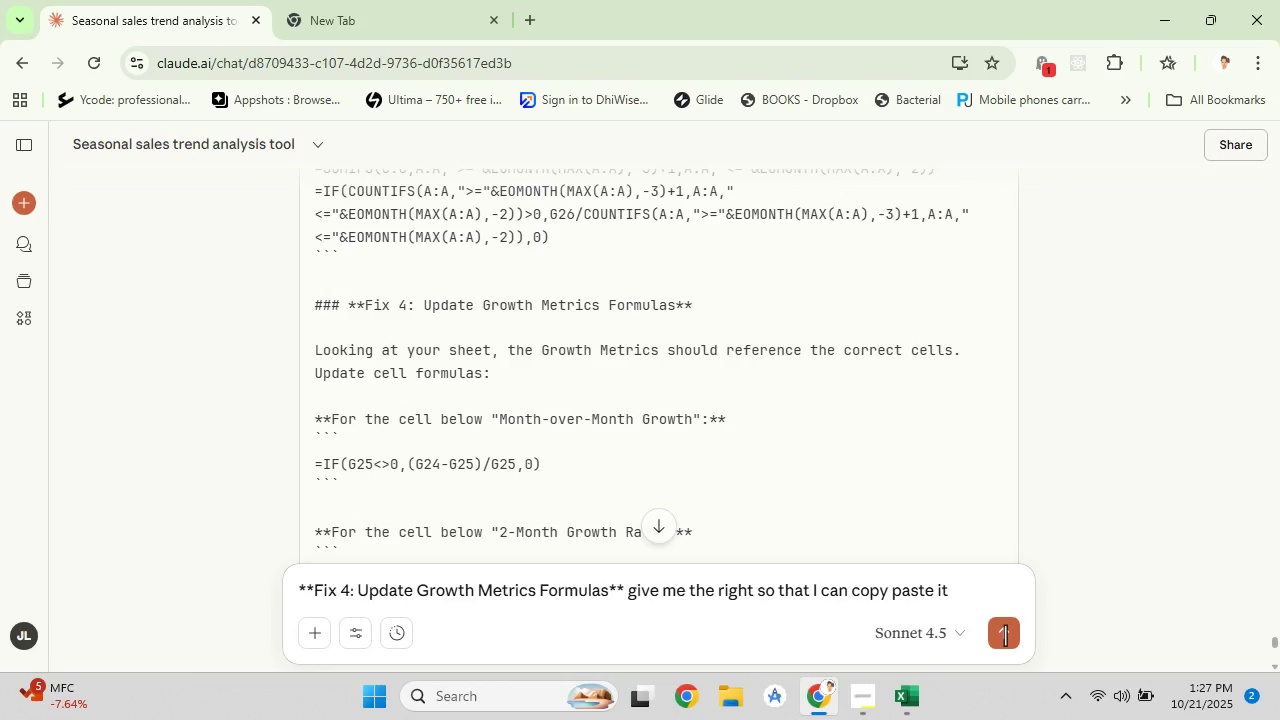 
scroll: coordinate [725, 452], scroll_direction: down, amount: 3.0
 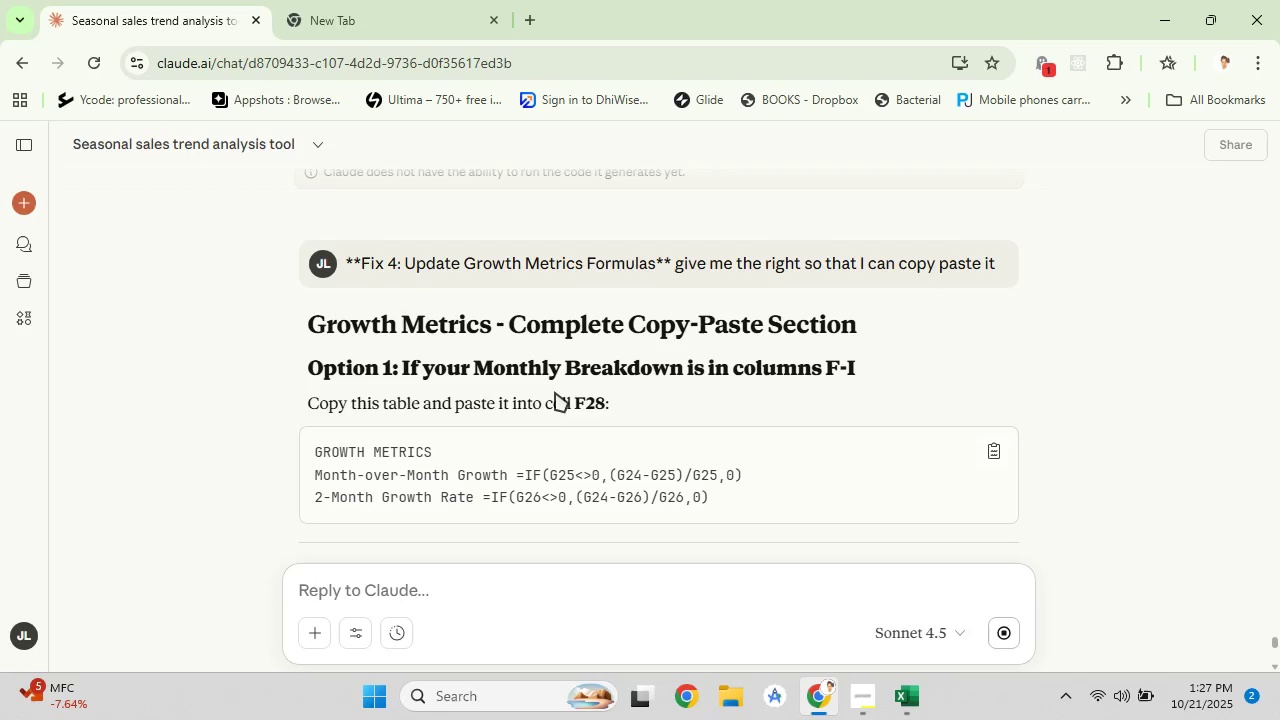 
wait(6.1)
 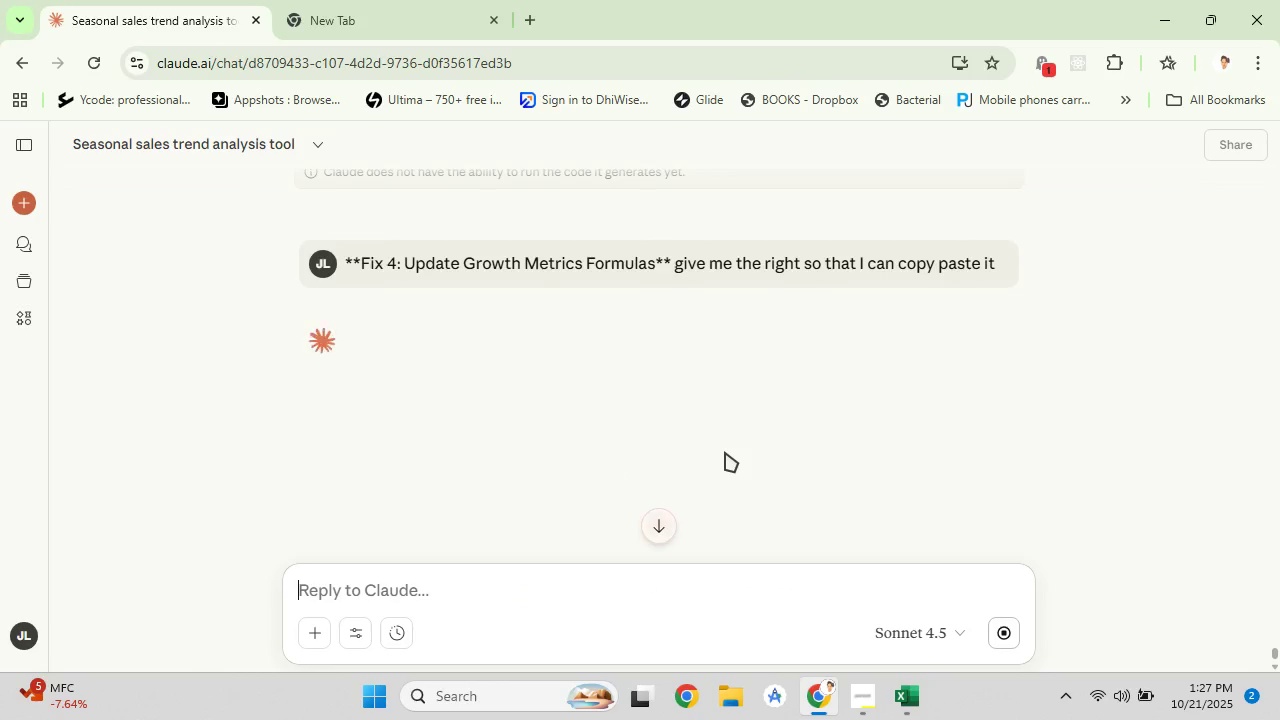 
left_click([915, 708])
 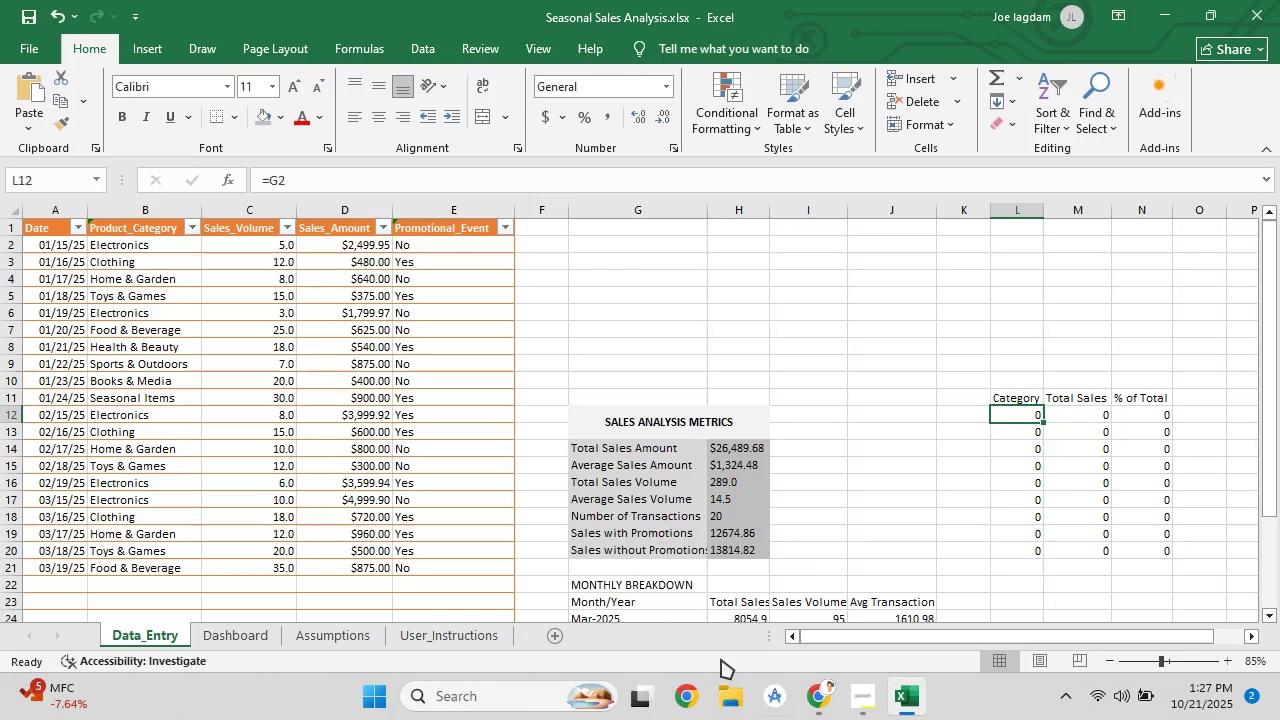 
scroll: coordinate [651, 483], scroll_direction: down, amount: 2.0
 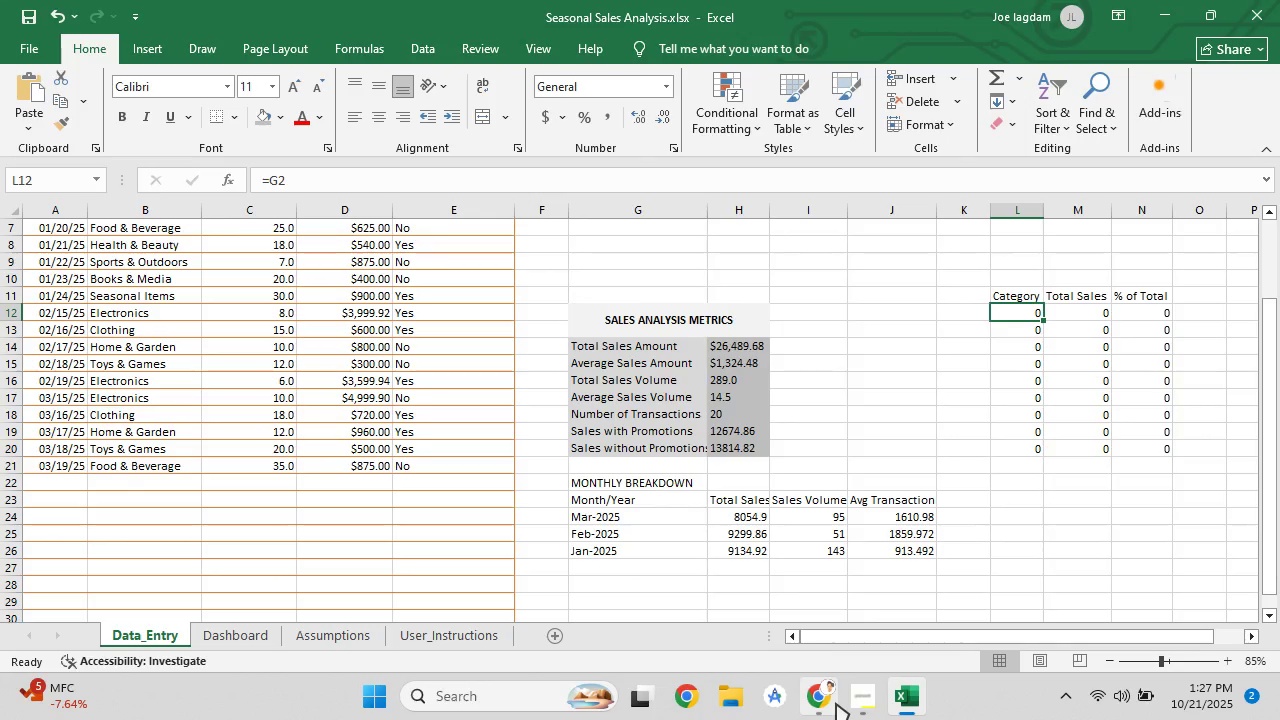 
left_click([836, 703])
 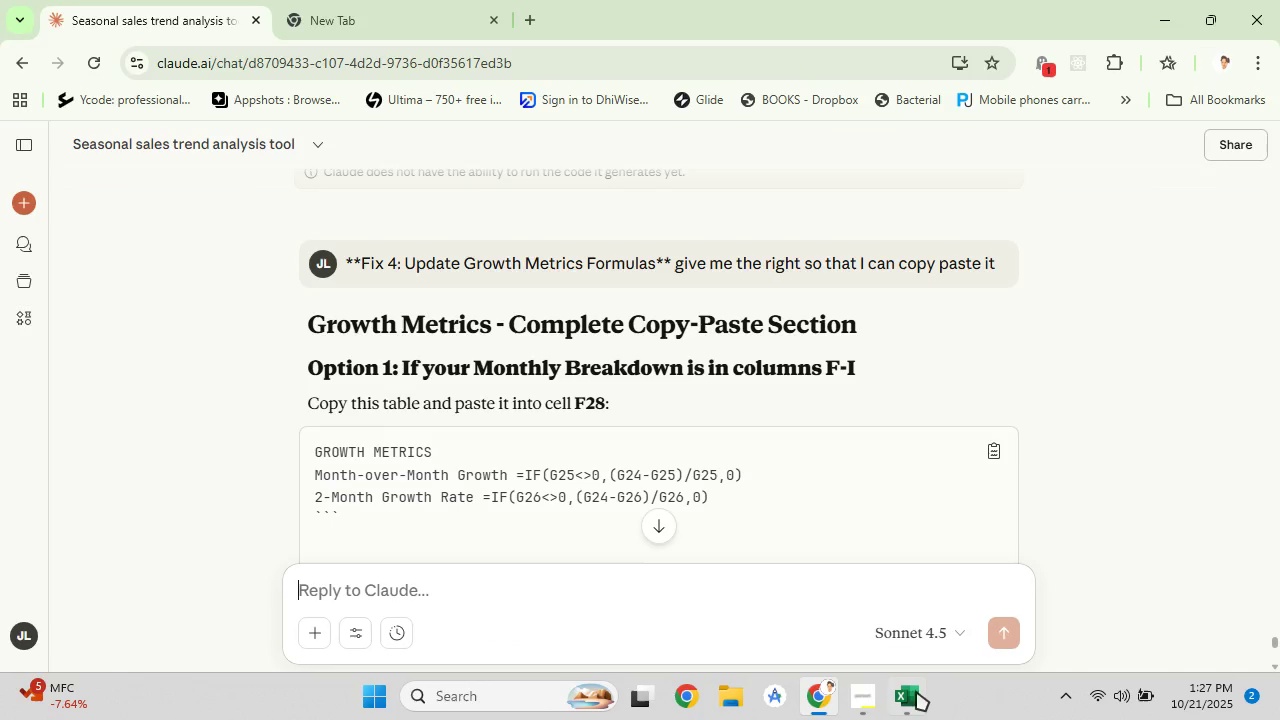 
left_click([920, 699])
 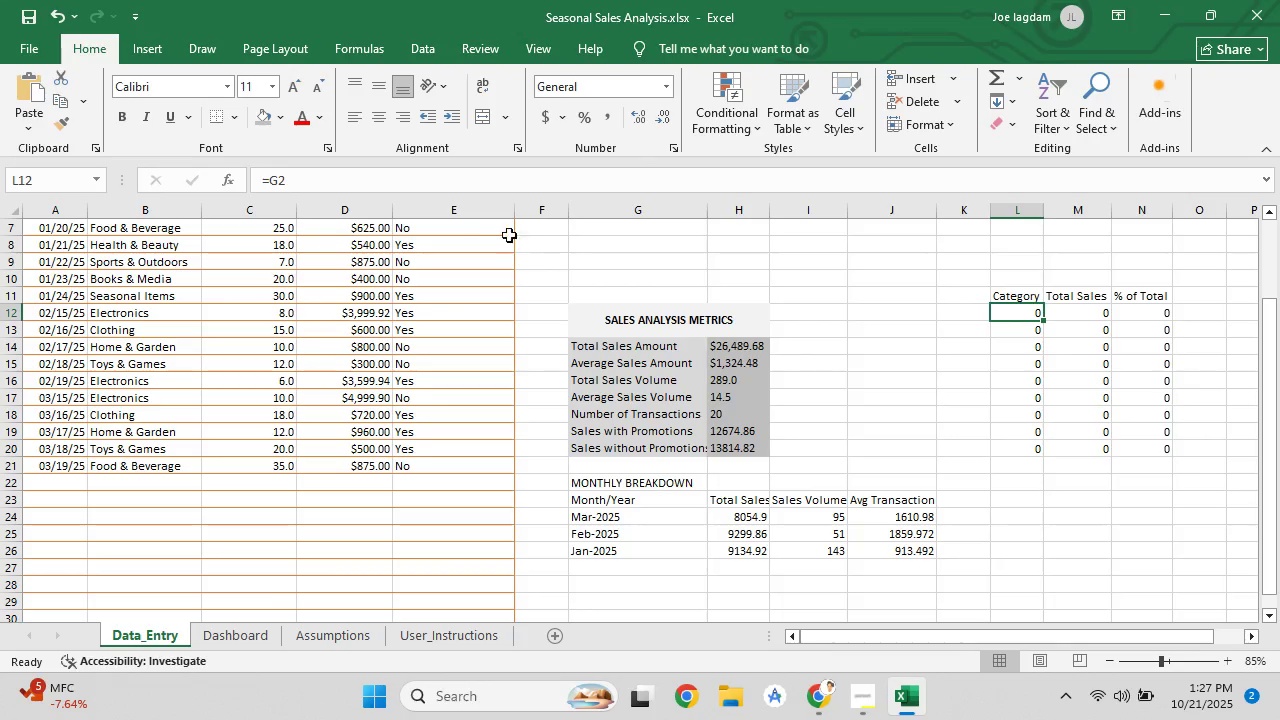 
left_click([540, 228])
 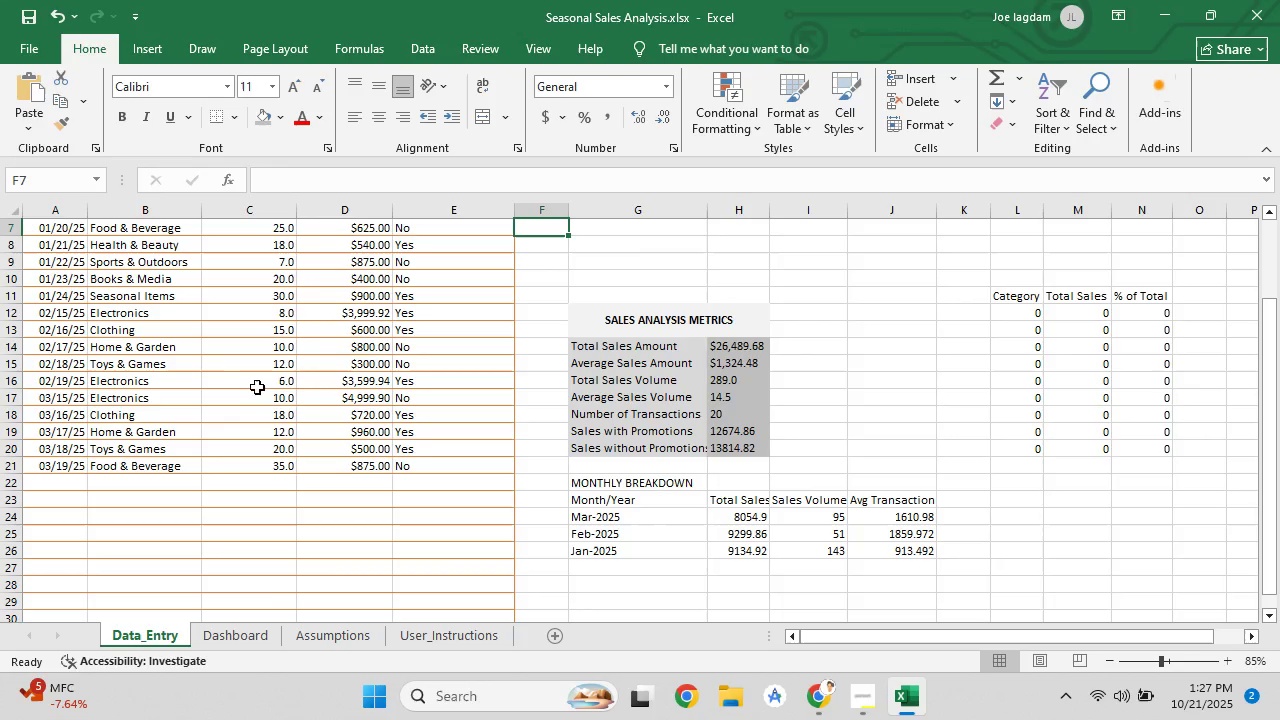 
scroll: coordinate [557, 448], scroll_direction: down, amount: 5.0
 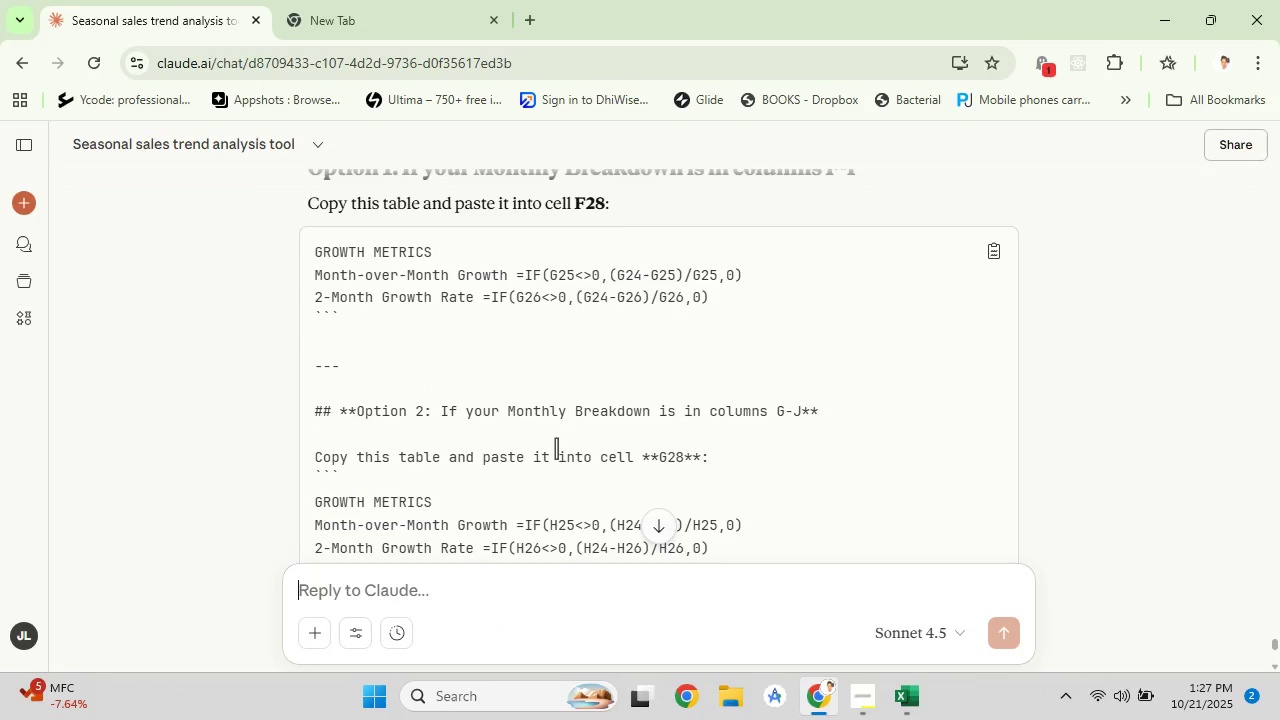 
wait(8.09)
 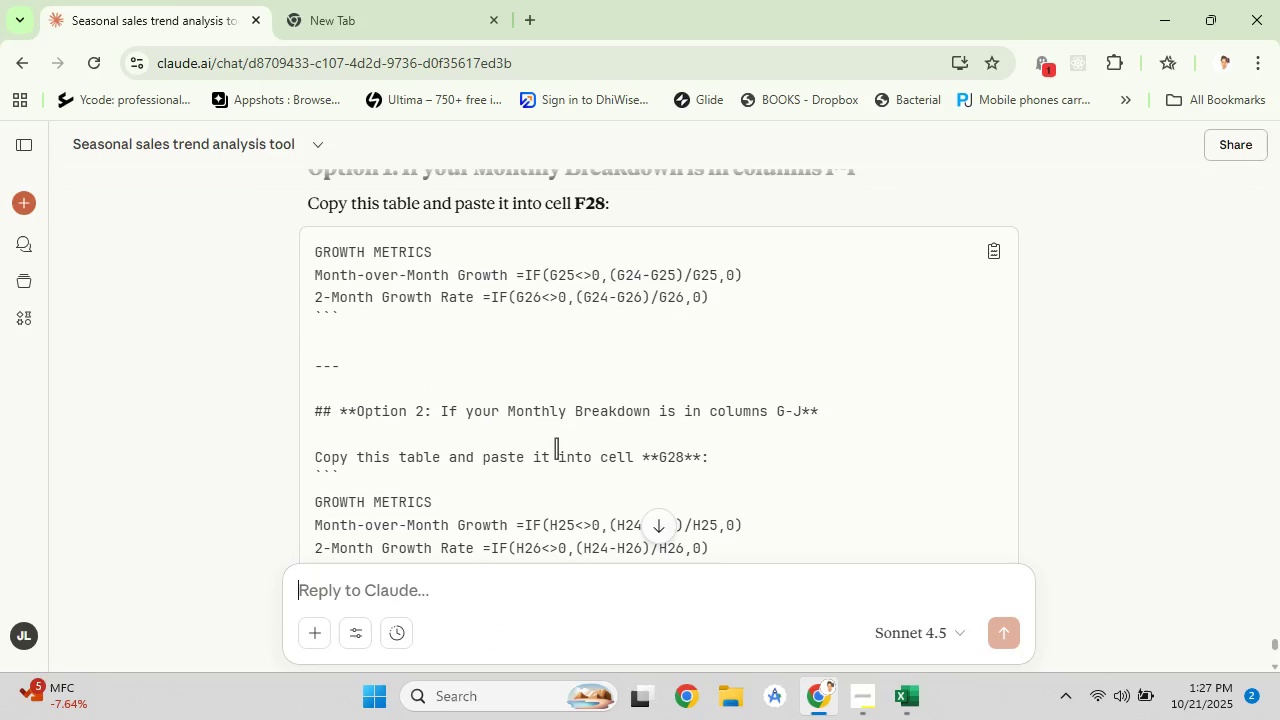 
scroll: coordinate [586, 416], scroll_direction: down, amount: 2.0
 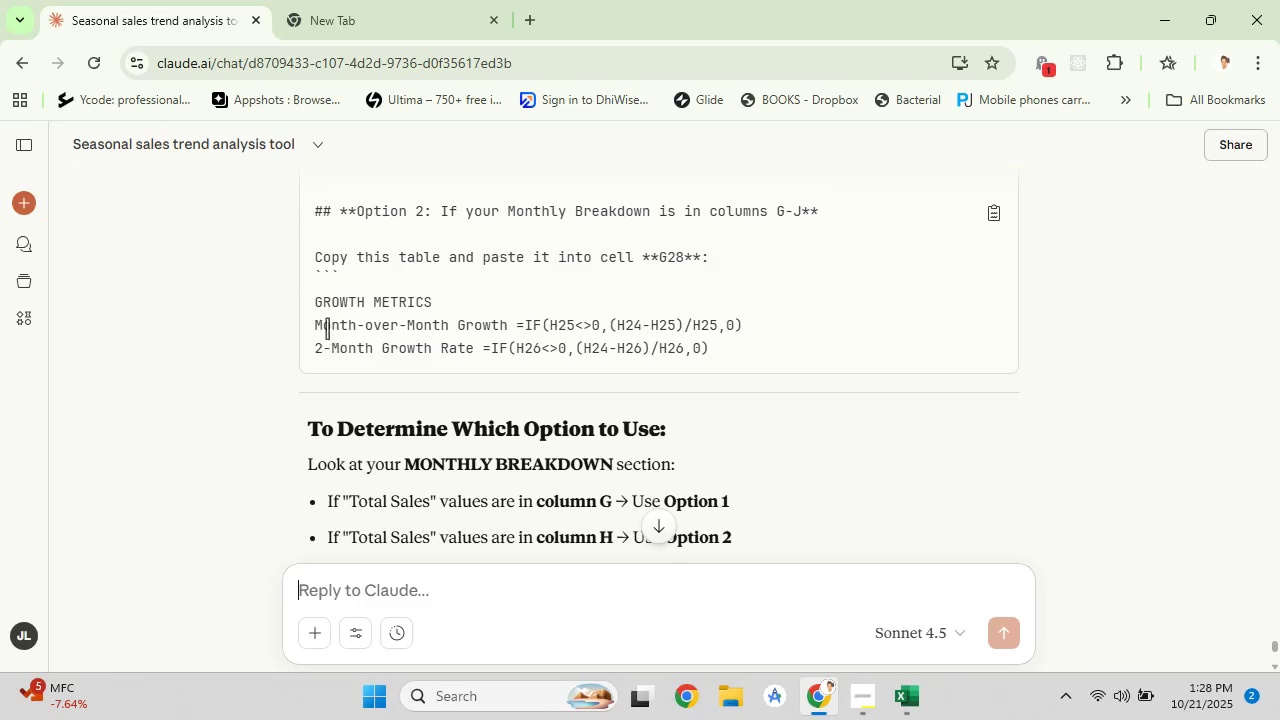 
left_click_drag(start_coordinate=[315, 307], to_coordinate=[706, 352])
 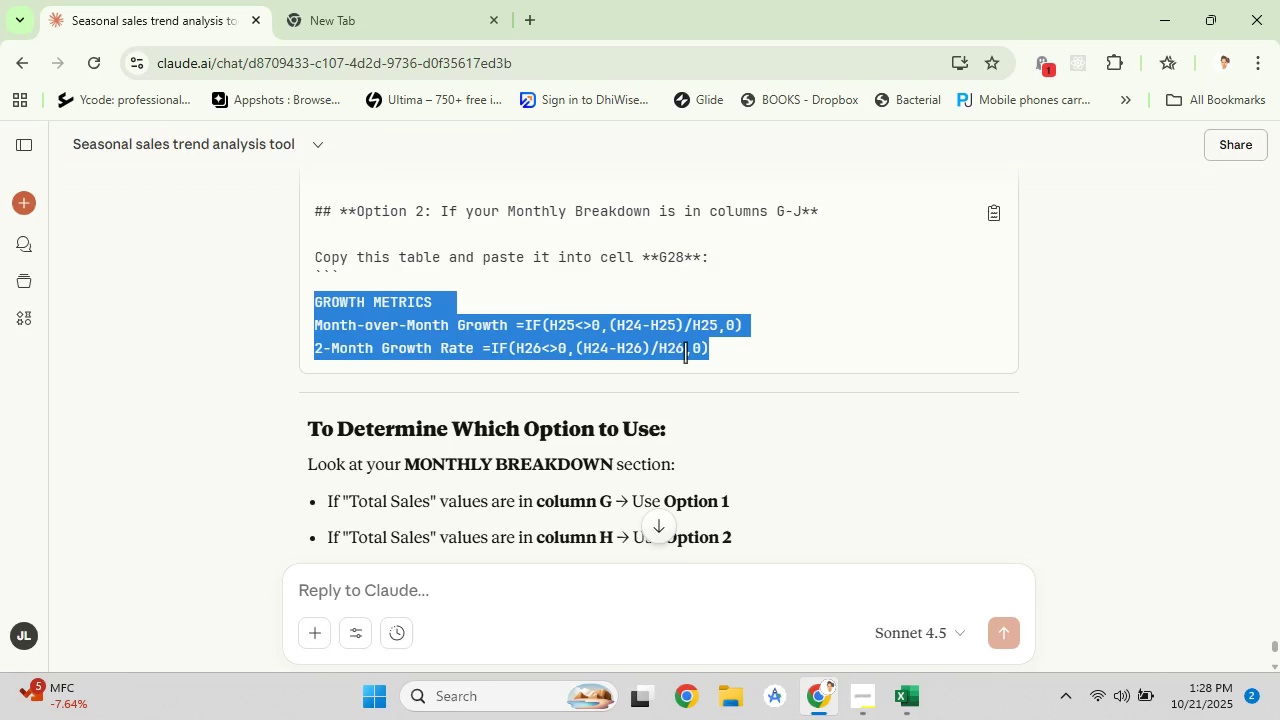 
right_click([685, 352])
 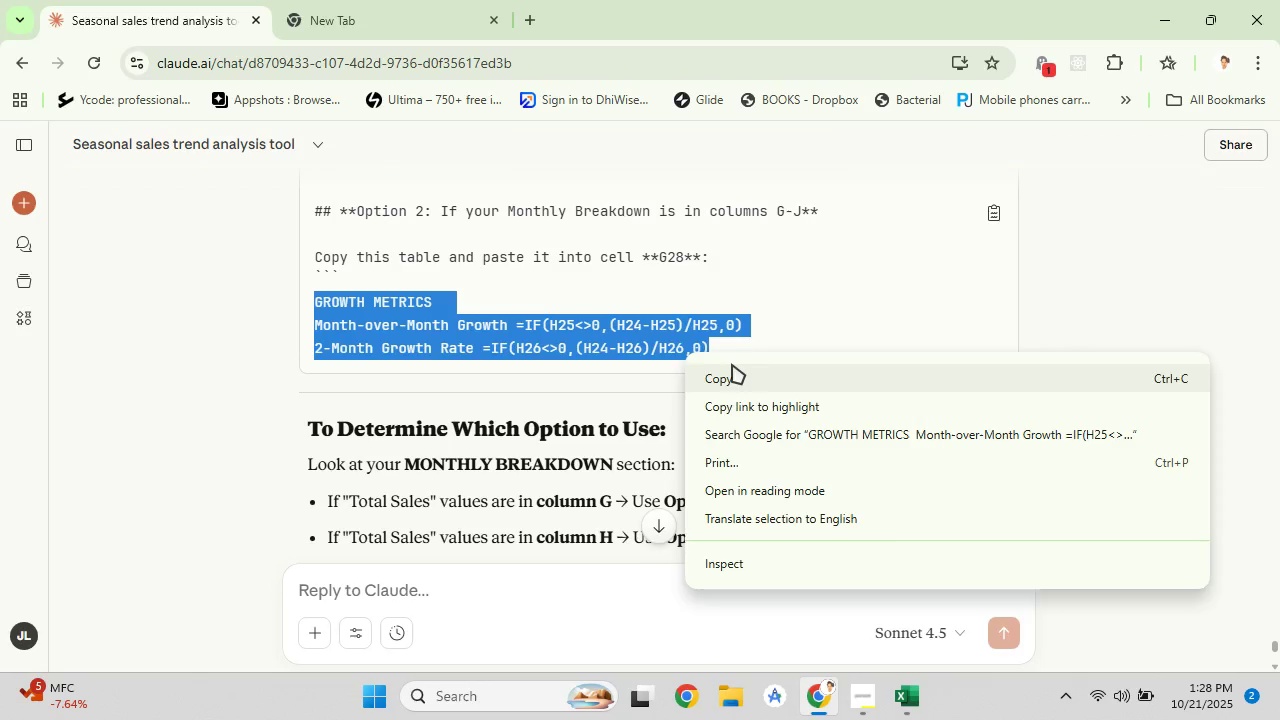 
left_click([732, 364])
 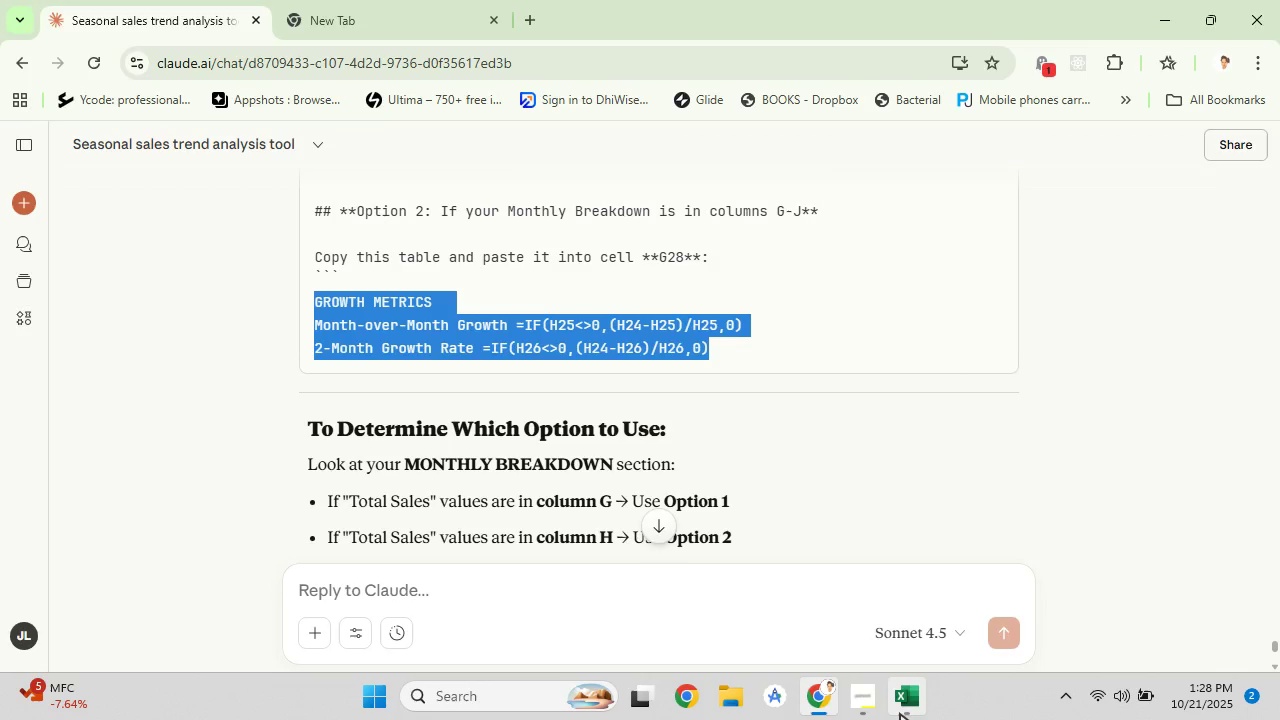 
left_click([900, 713])
 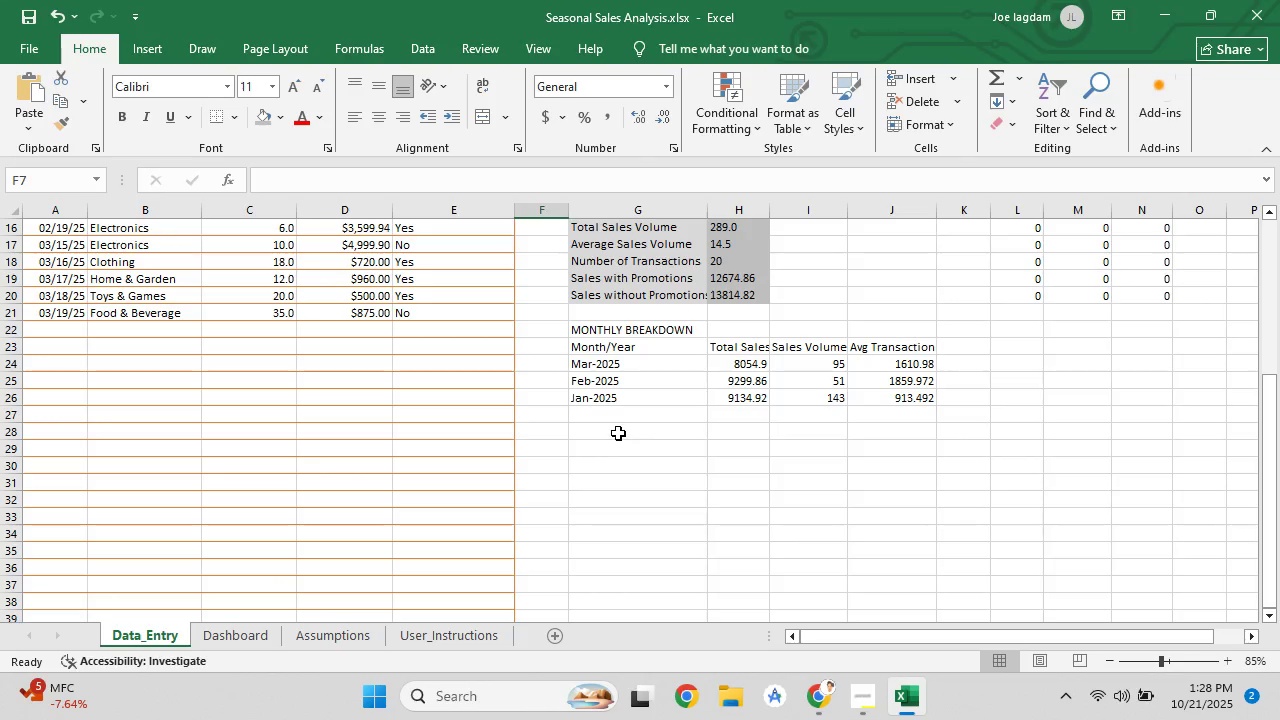 
left_click([618, 433])
 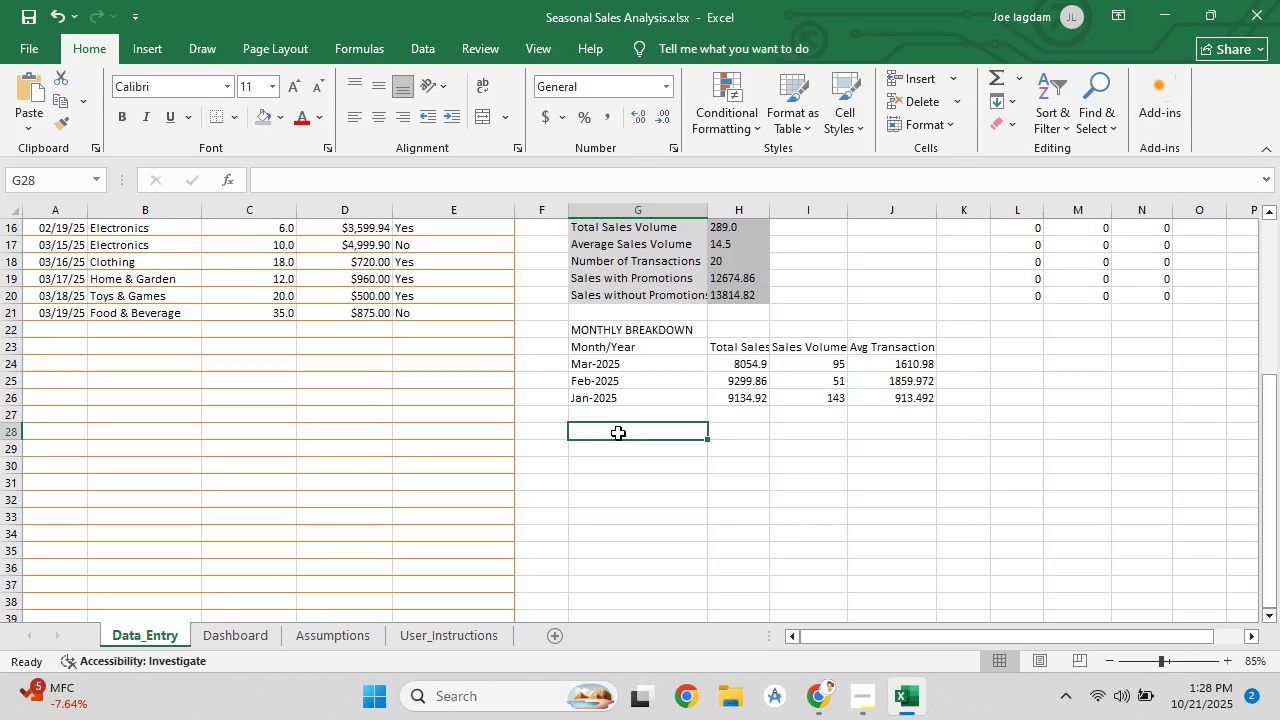 
right_click([618, 433])
 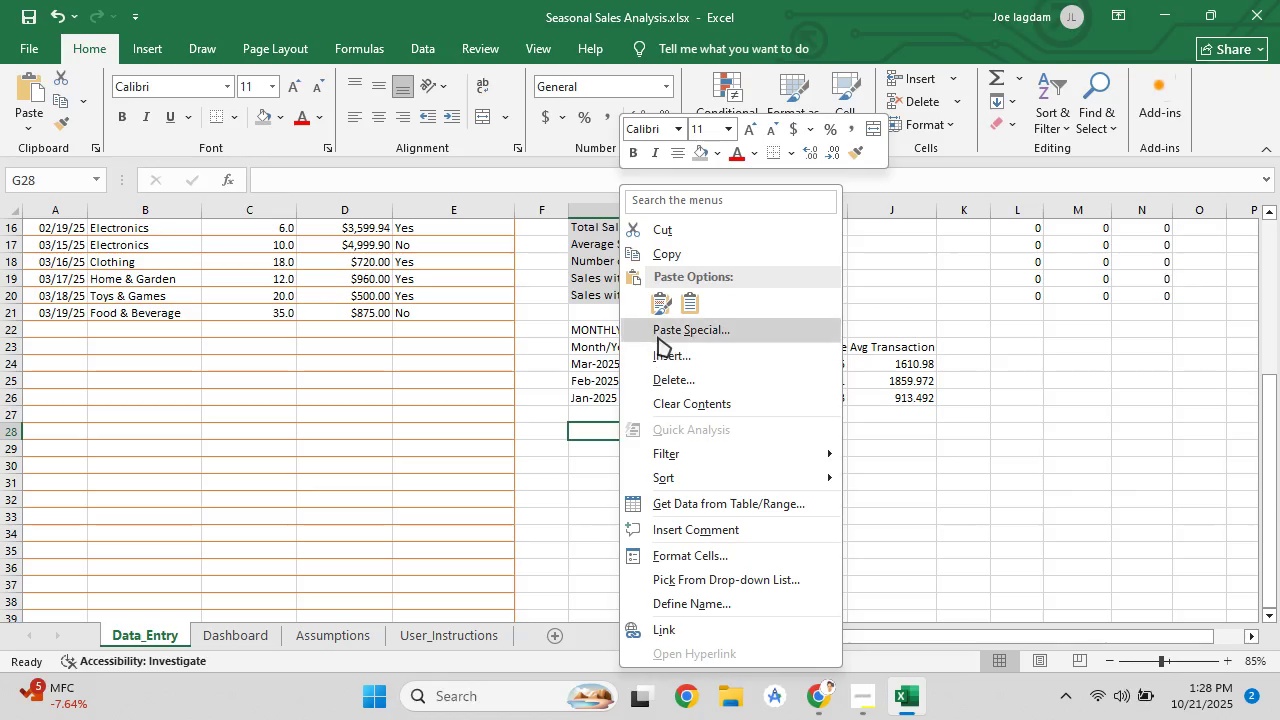 
left_click([659, 335])
 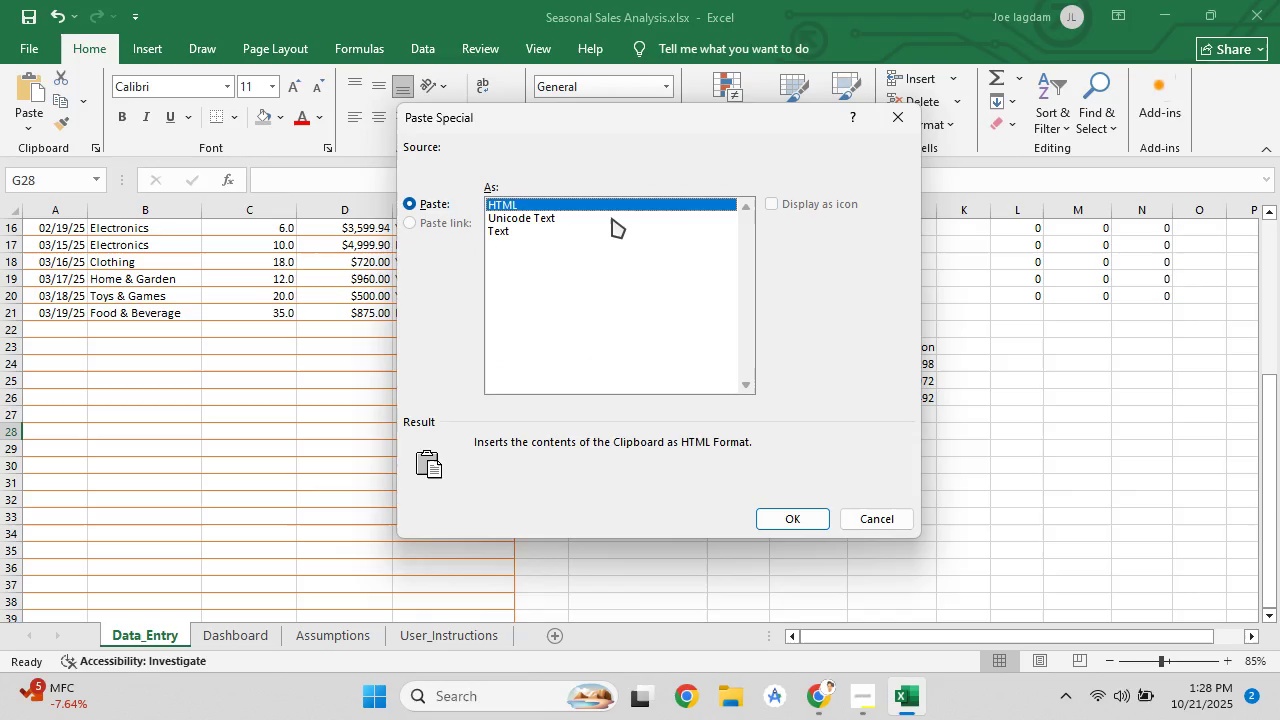 
left_click([612, 218])
 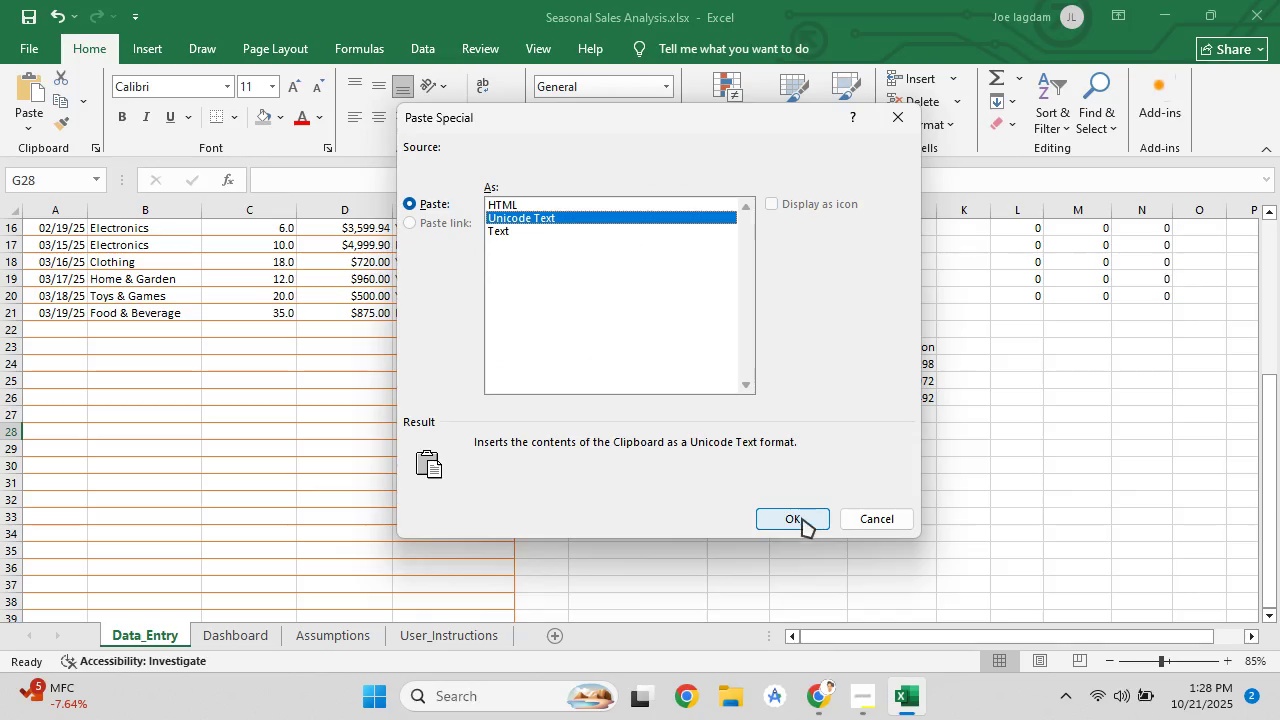 
left_click([802, 518])
 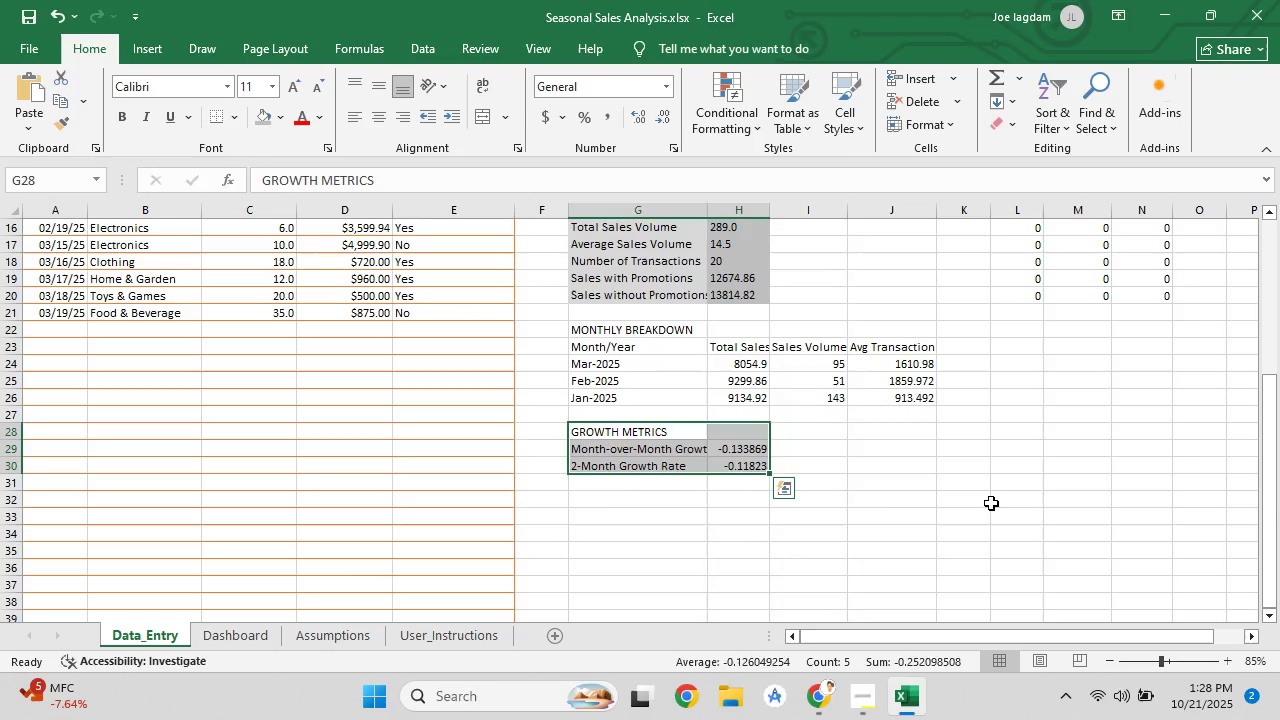 
left_click([989, 502])
 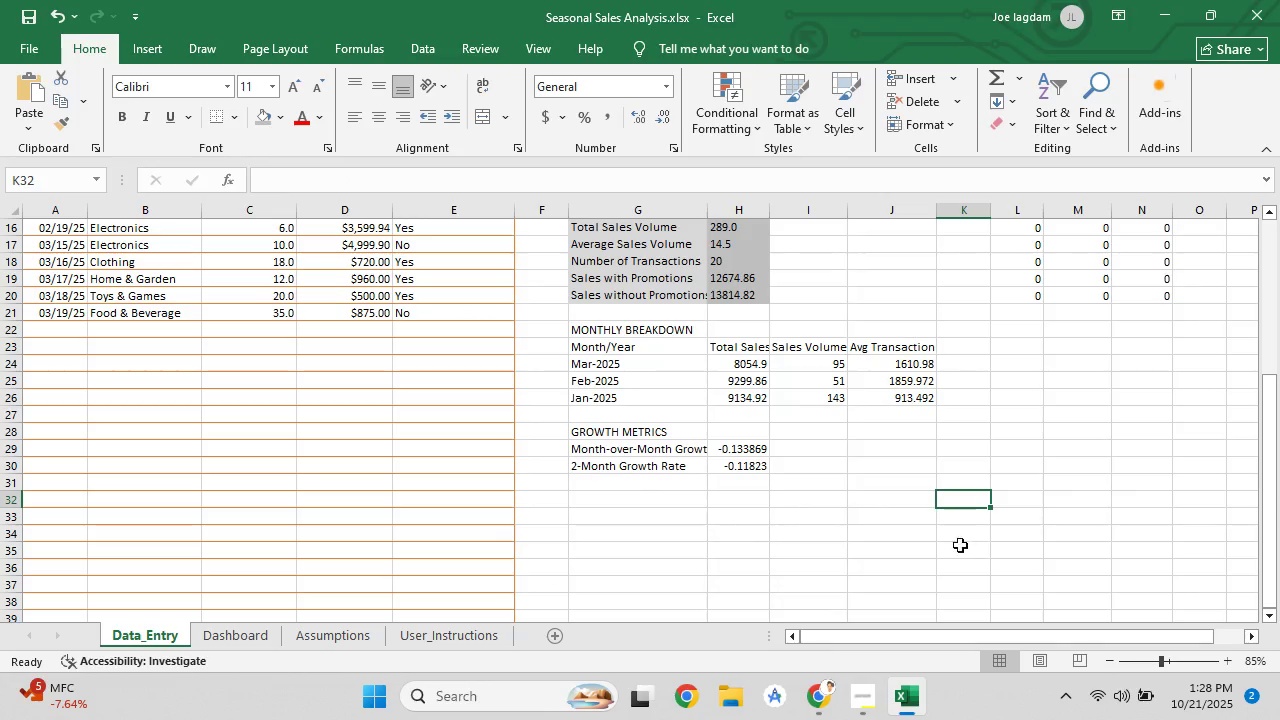 
scroll: coordinate [896, 542], scroll_direction: up, amount: 2.0
 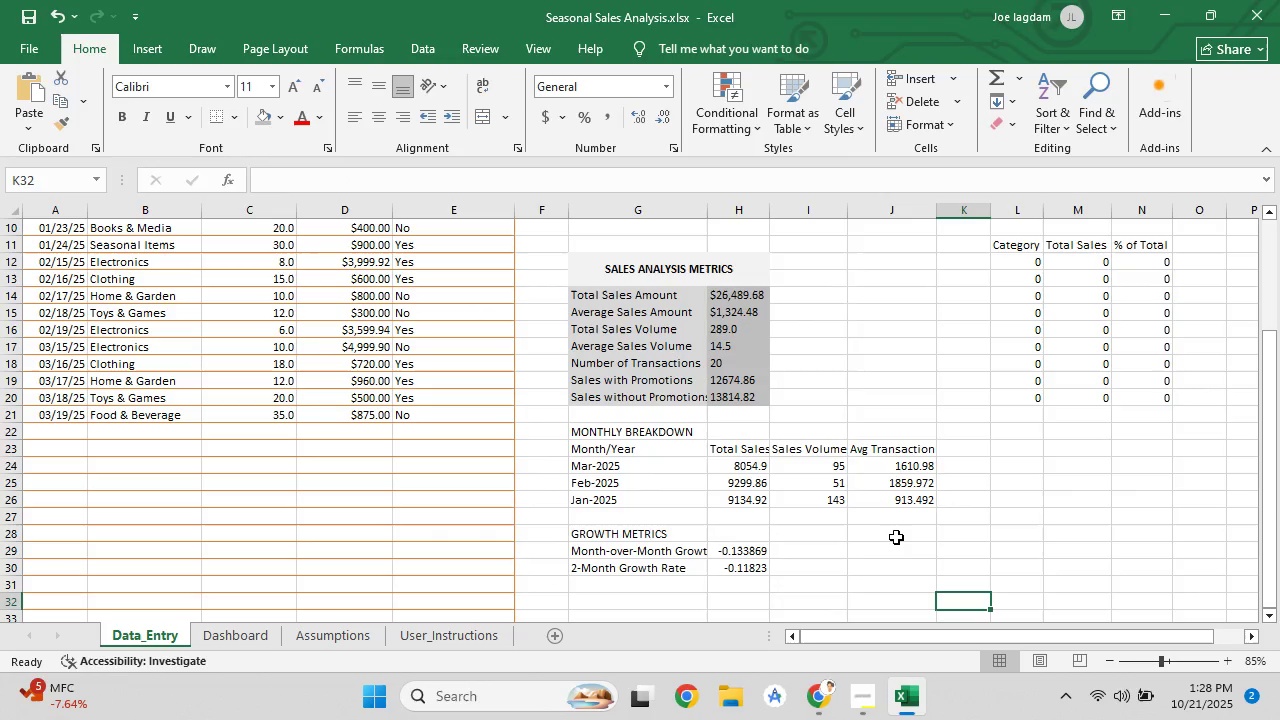 
scroll: coordinate [896, 536], scroll_direction: down, amount: 2.0
 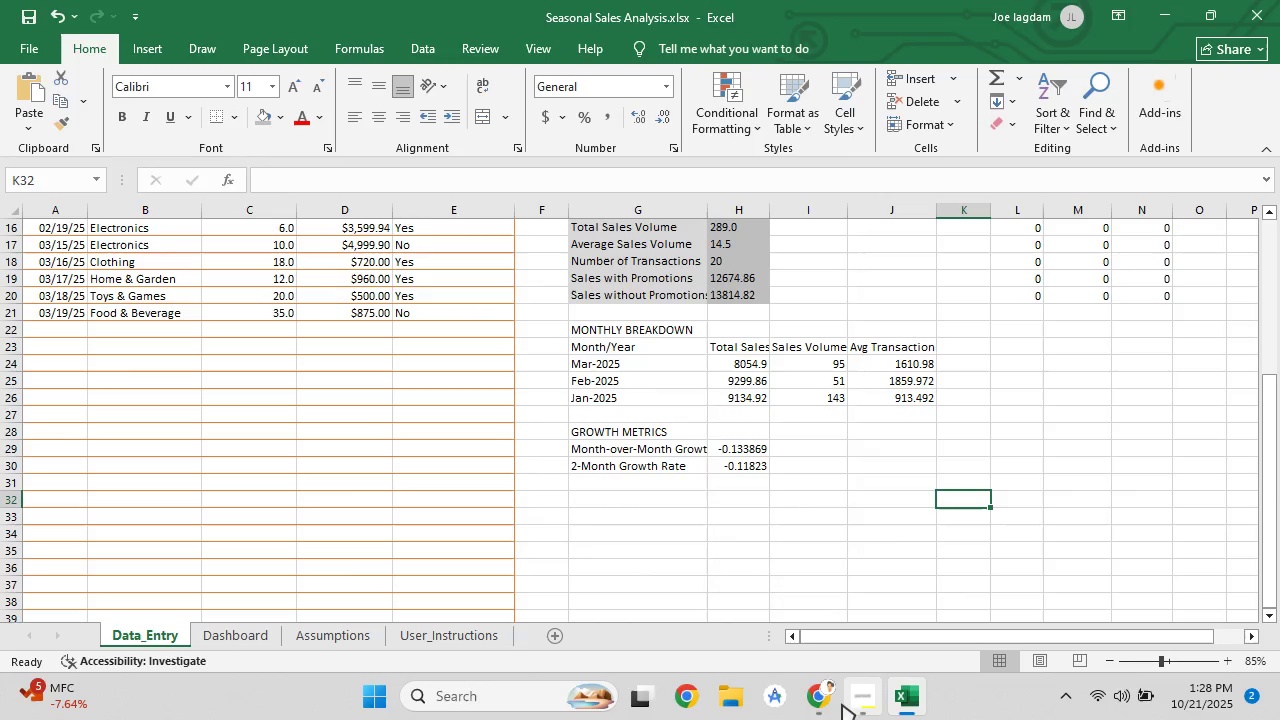 
left_click([831, 700])
 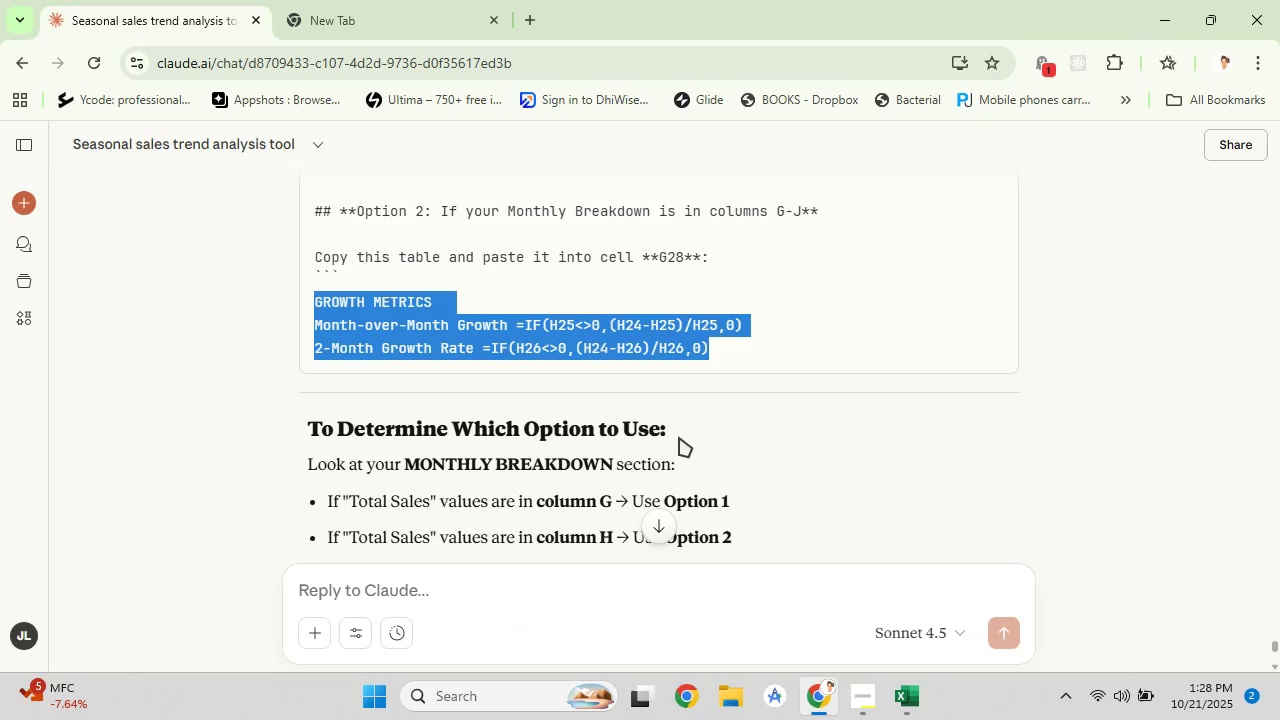 
scroll: coordinate [679, 430], scroll_direction: down, amount: 3.0
 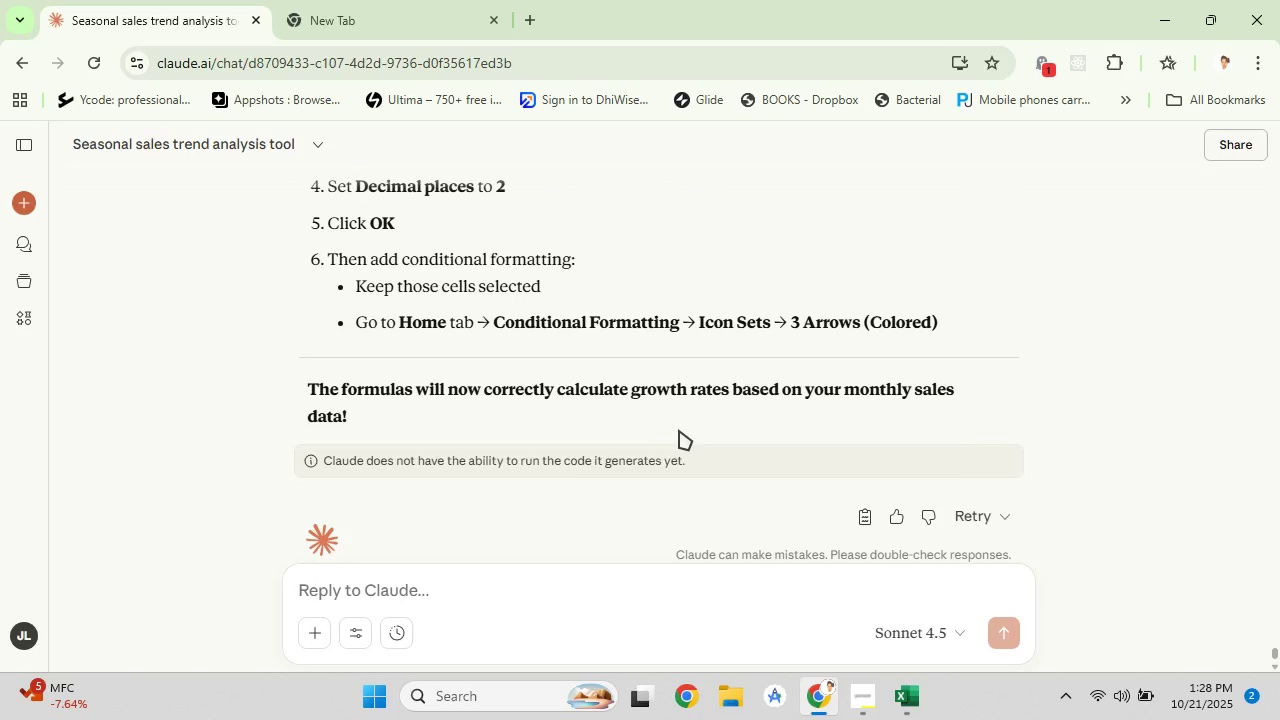 
scroll: coordinate [679, 430], scroll_direction: up, amount: 3.0
 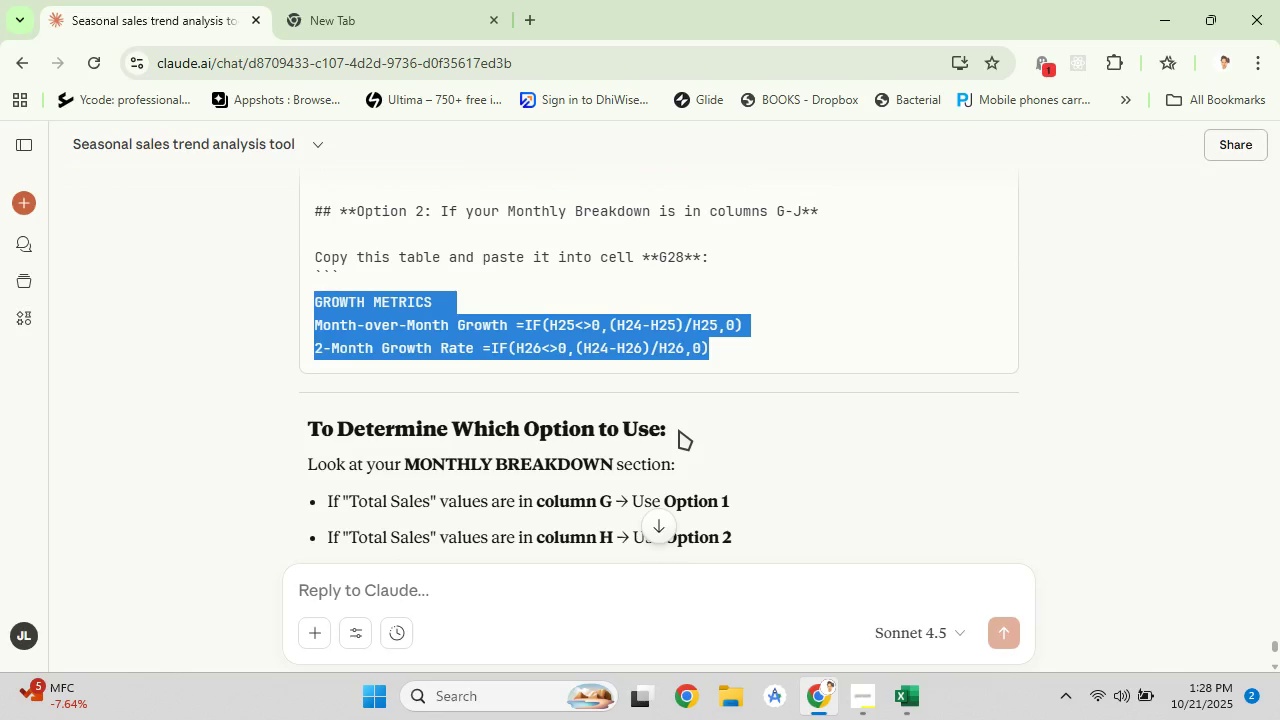 
left_click([796, 414])
 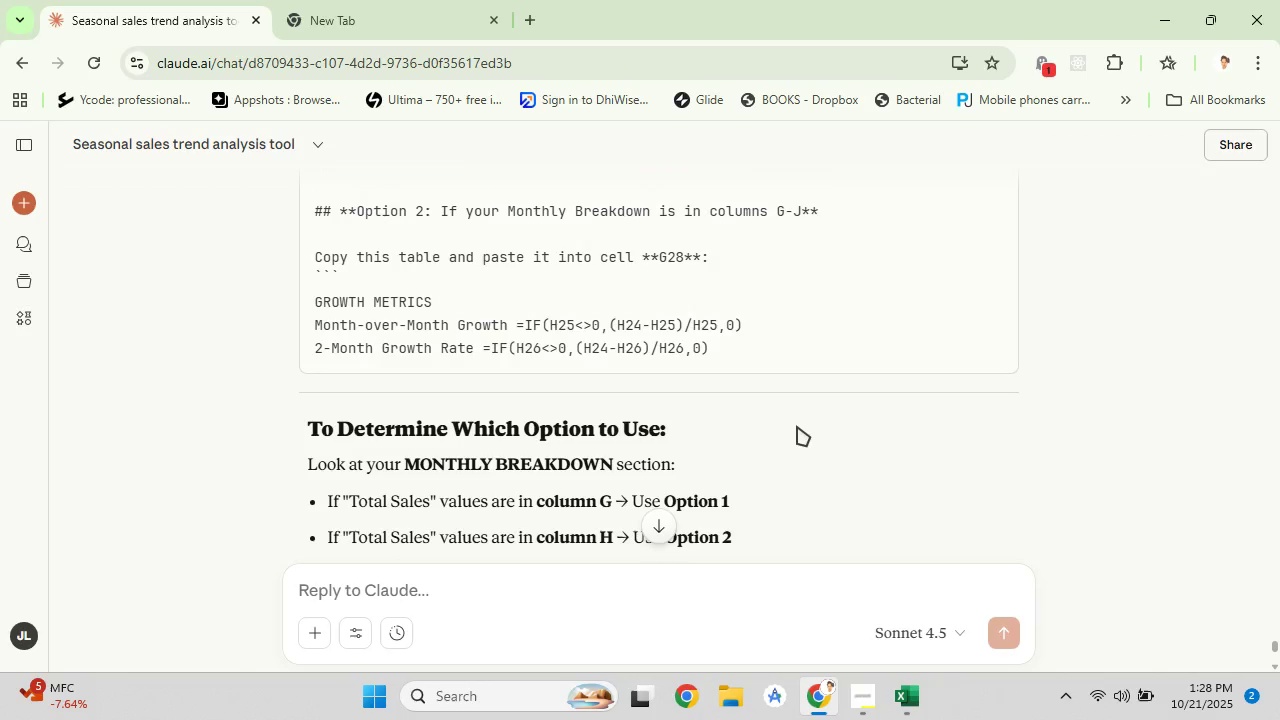 
scroll: coordinate [799, 438], scroll_direction: up, amount: 4.0
 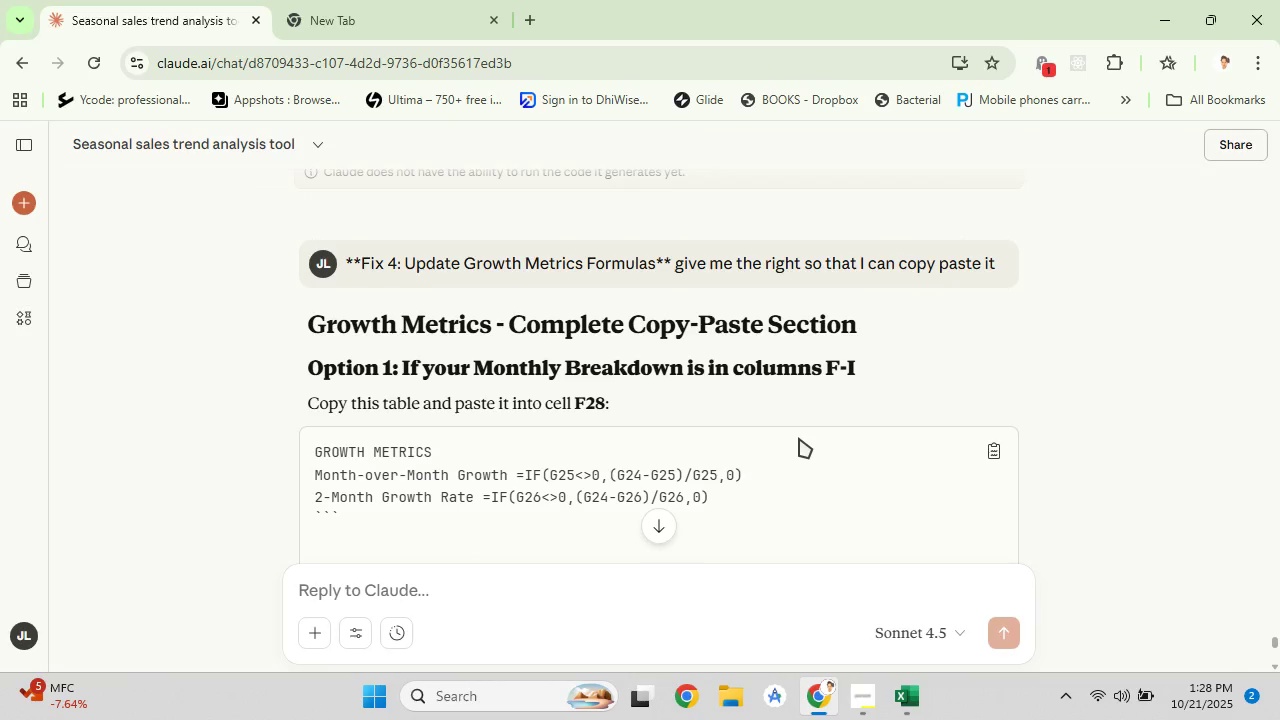 
scroll: coordinate [799, 438], scroll_direction: down, amount: 3.0
 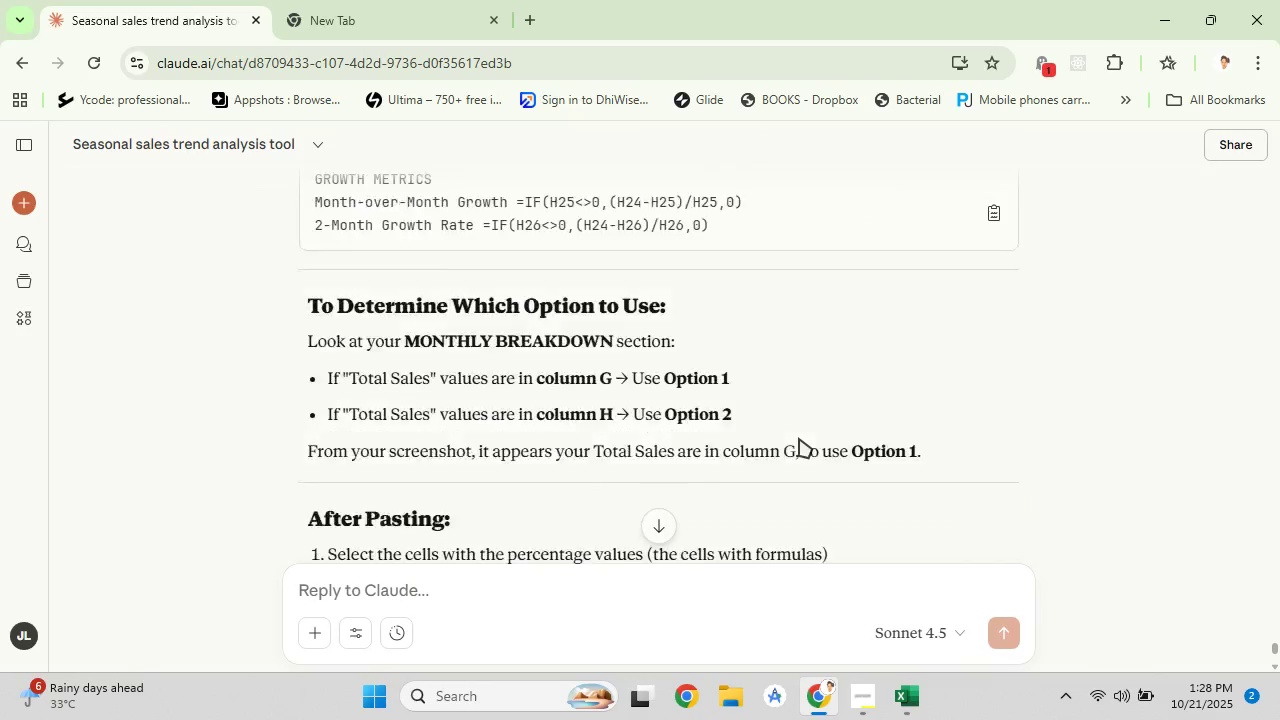 
scroll: coordinate [799, 438], scroll_direction: up, amount: 3.0
 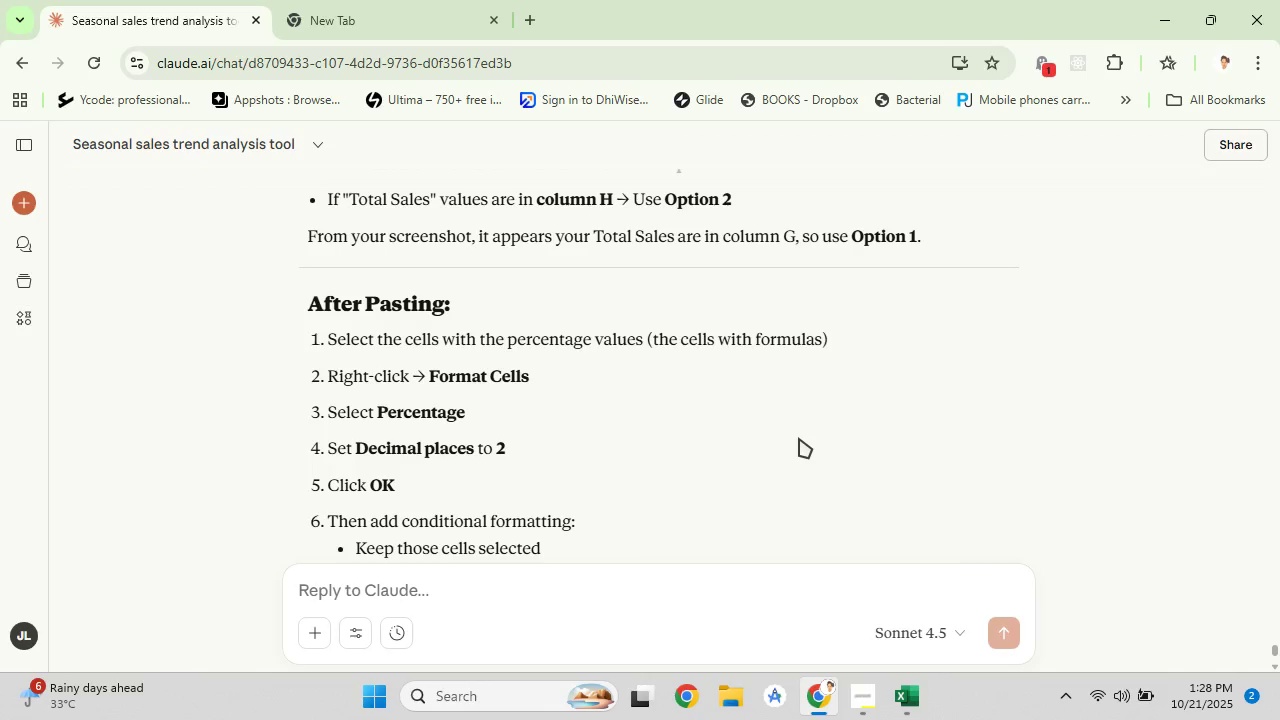 
scroll: coordinate [799, 438], scroll_direction: down, amount: 2.0
 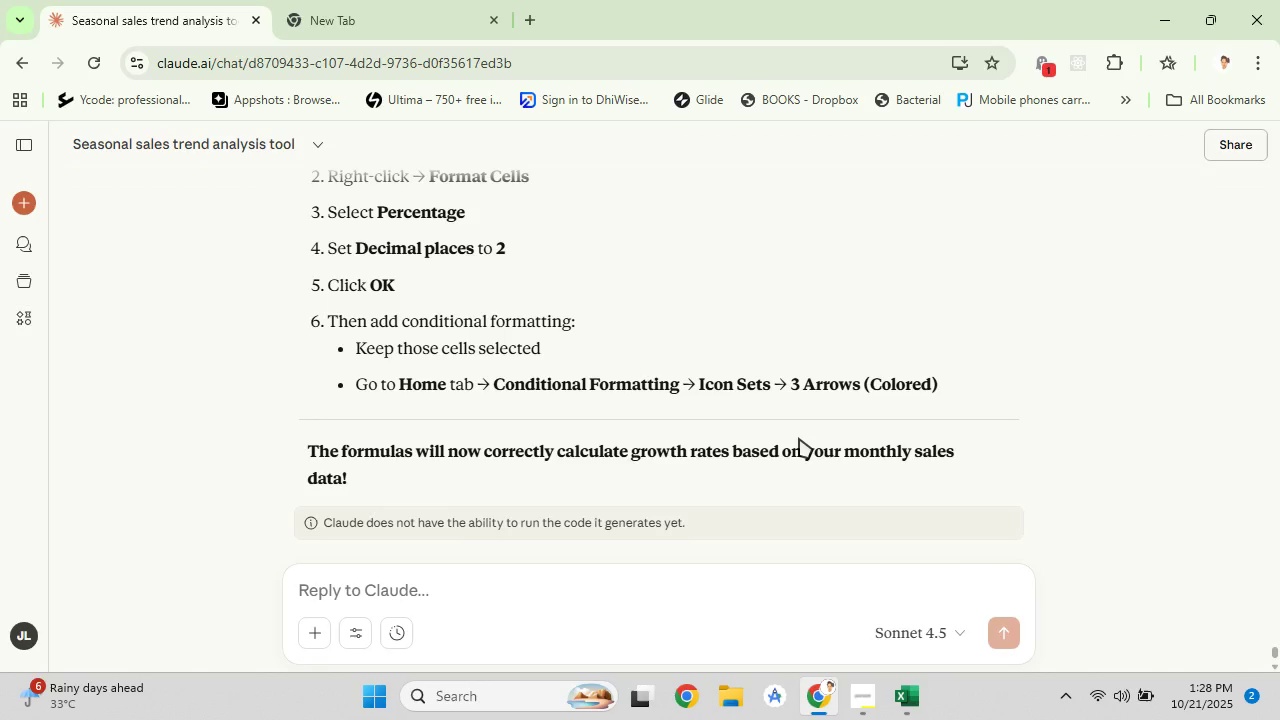 
scroll: coordinate [799, 438], scroll_direction: up, amount: 1.0
 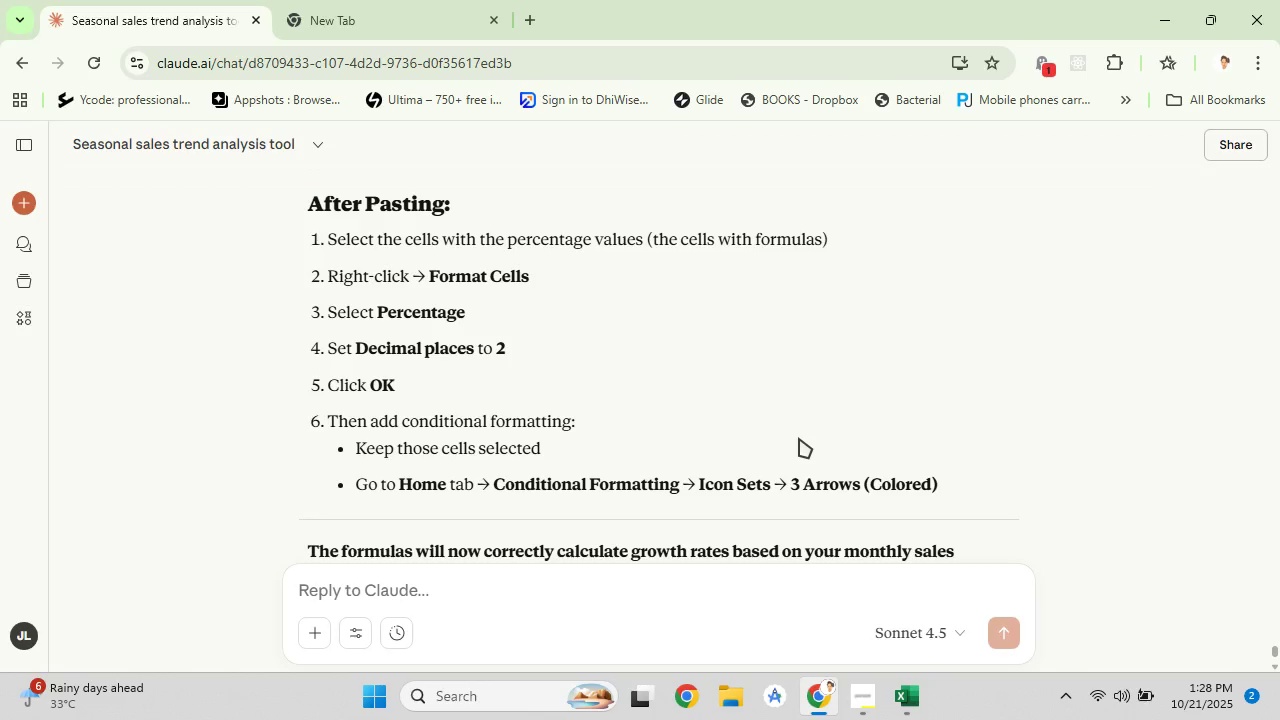 
wait(5.66)
 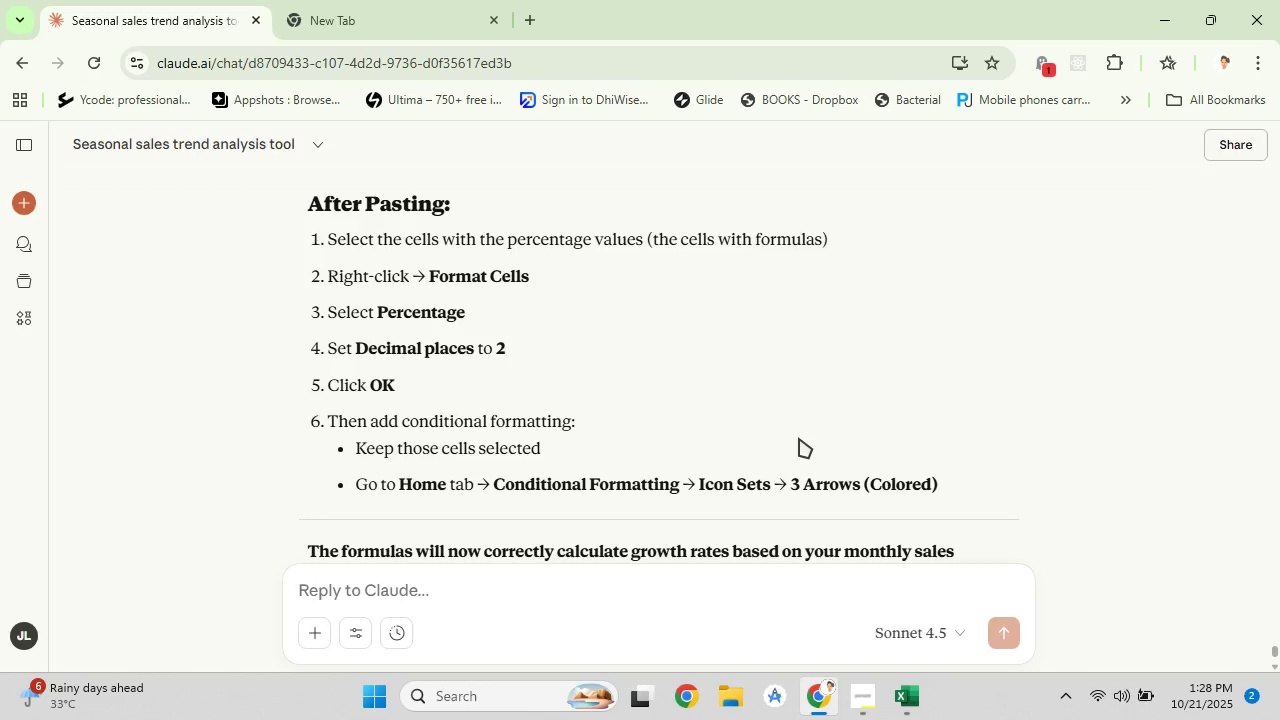 
scroll: coordinate [799, 438], scroll_direction: up, amount: 3.0
 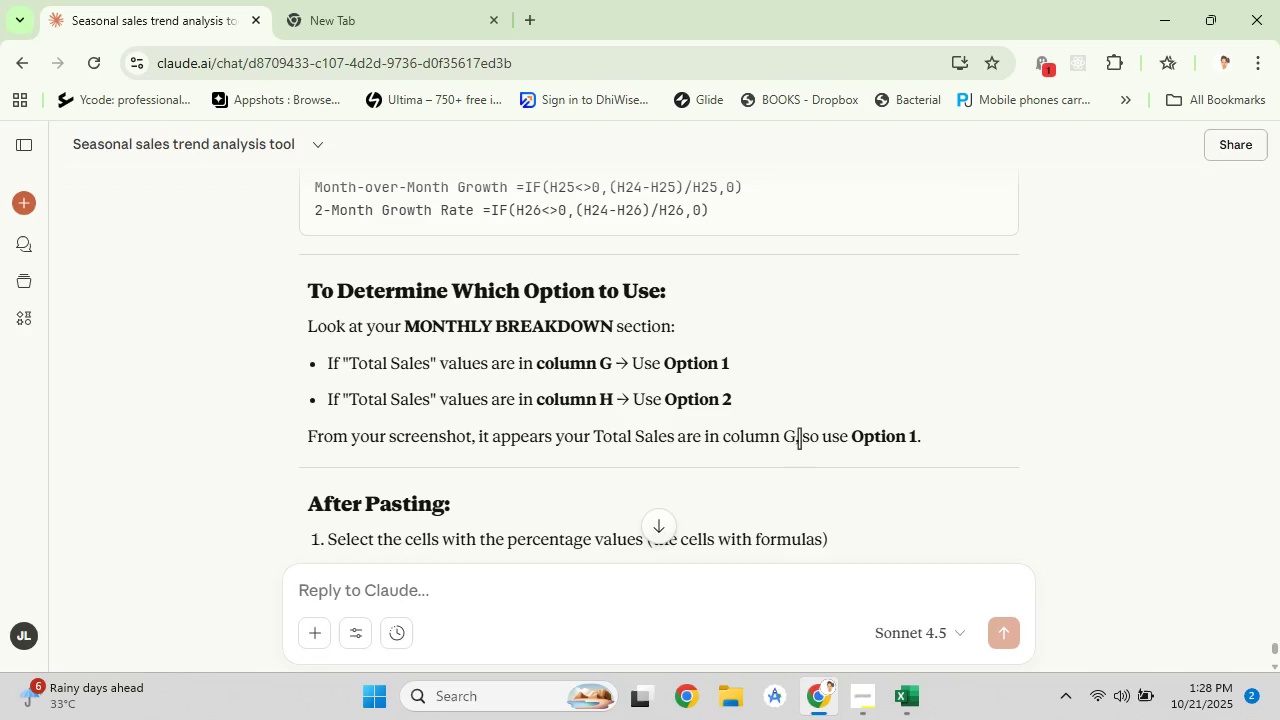 
wait(13.39)
 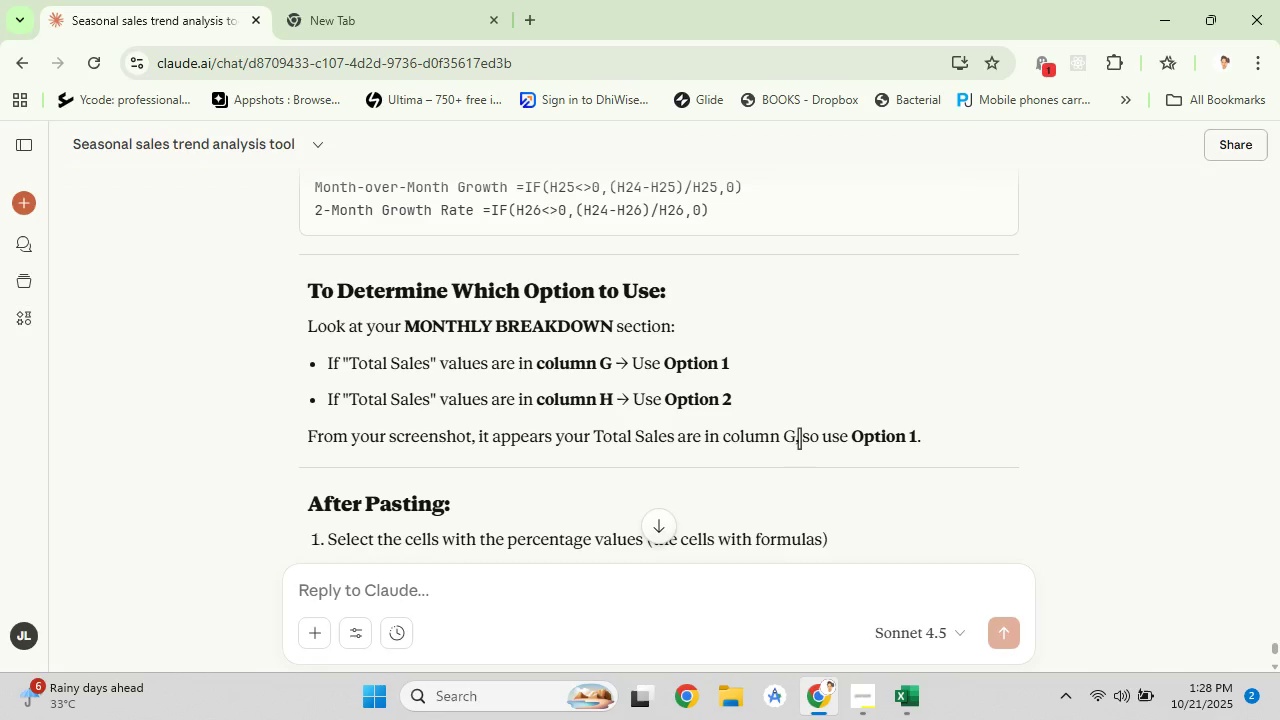 
scroll: coordinate [791, 397], scroll_direction: up, amount: 4.0
 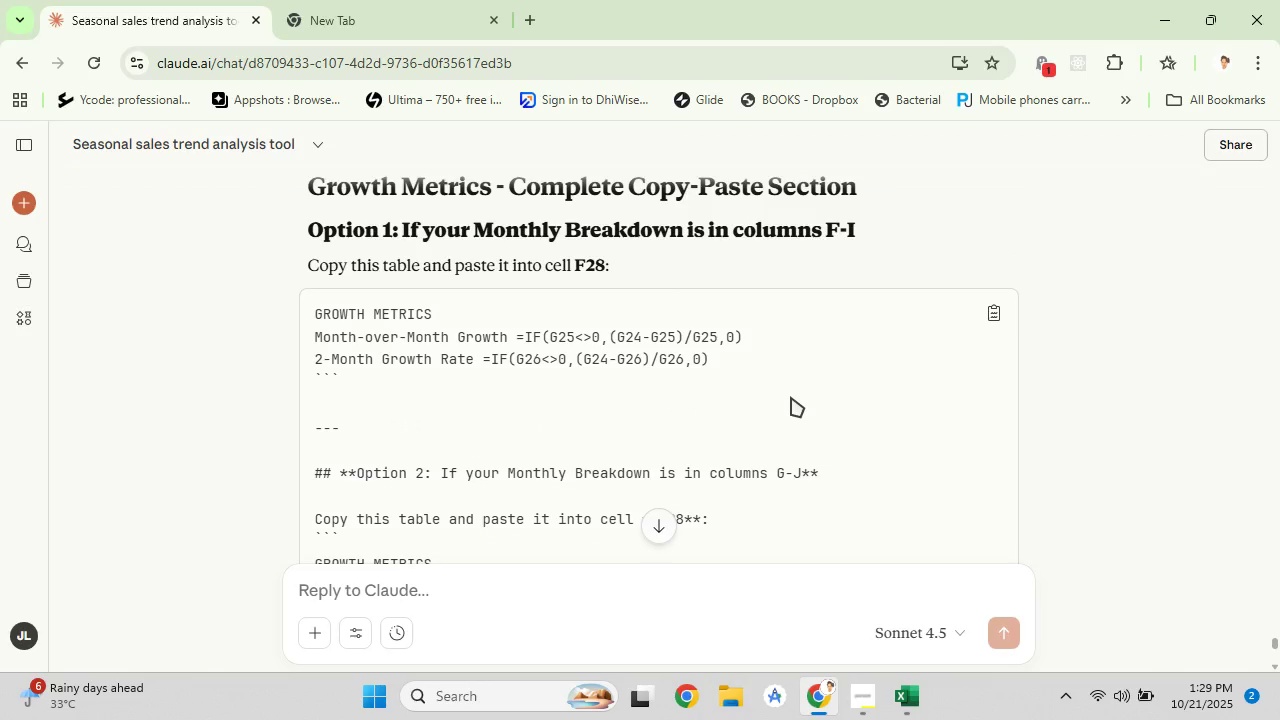 
scroll: coordinate [791, 397], scroll_direction: down, amount: 1.0
 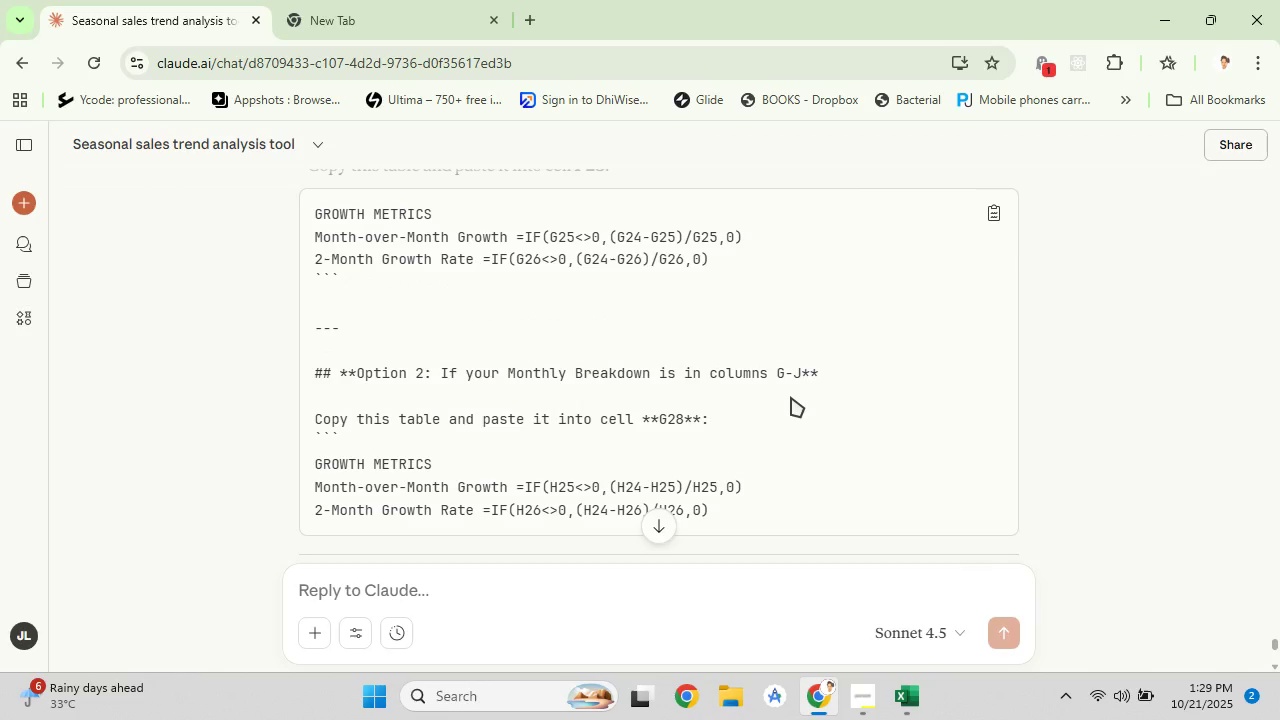 
scroll: coordinate [791, 397], scroll_direction: up, amount: 1.0
 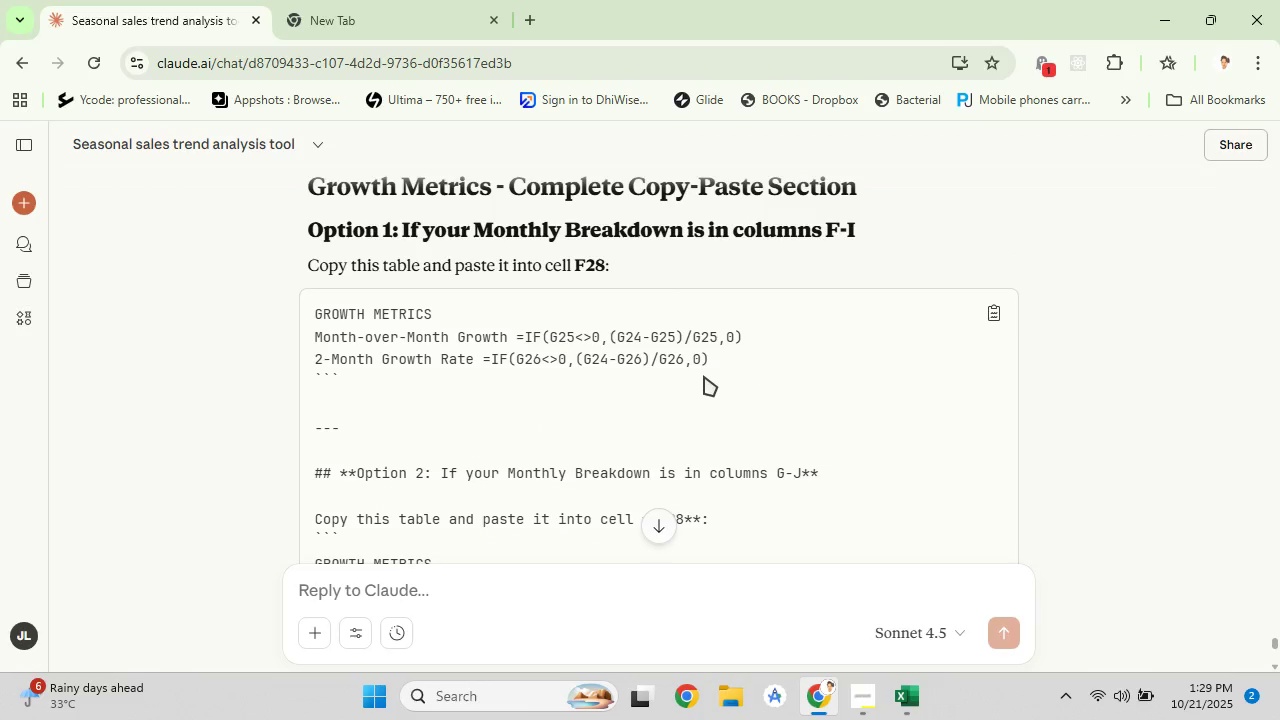 
left_click_drag(start_coordinate=[710, 364], to_coordinate=[316, 311])
 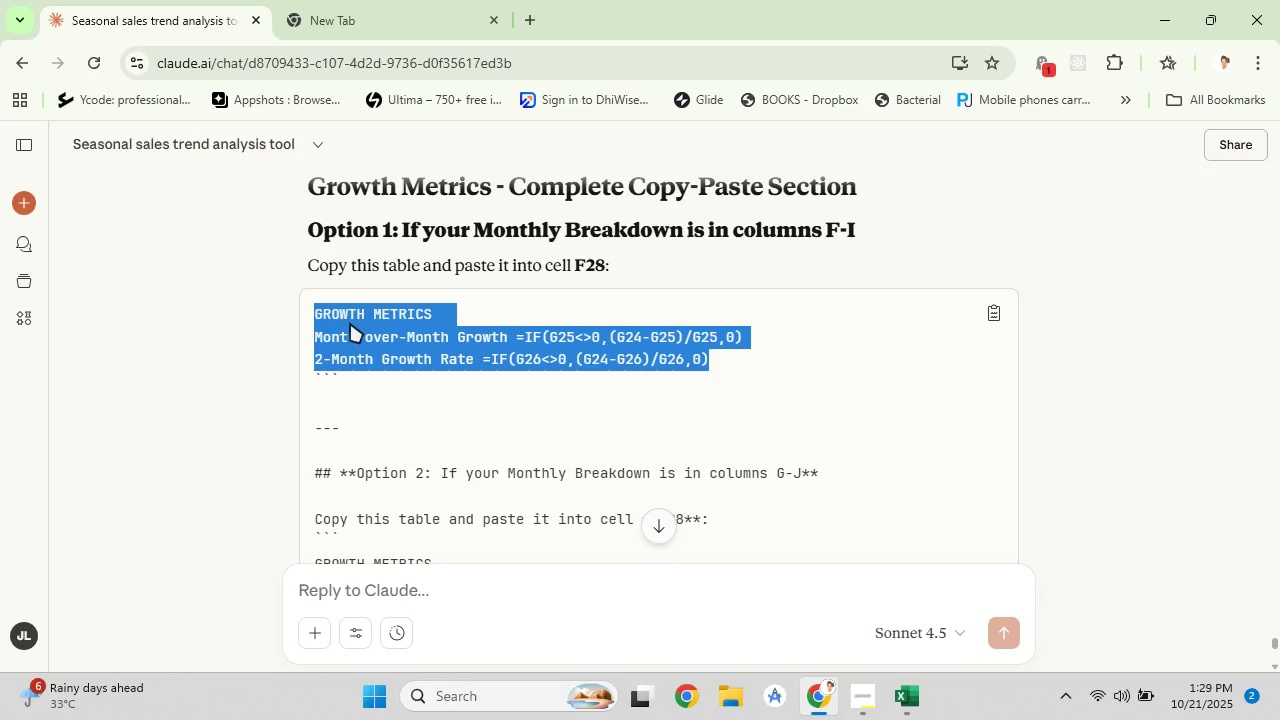 
right_click([350, 323])
 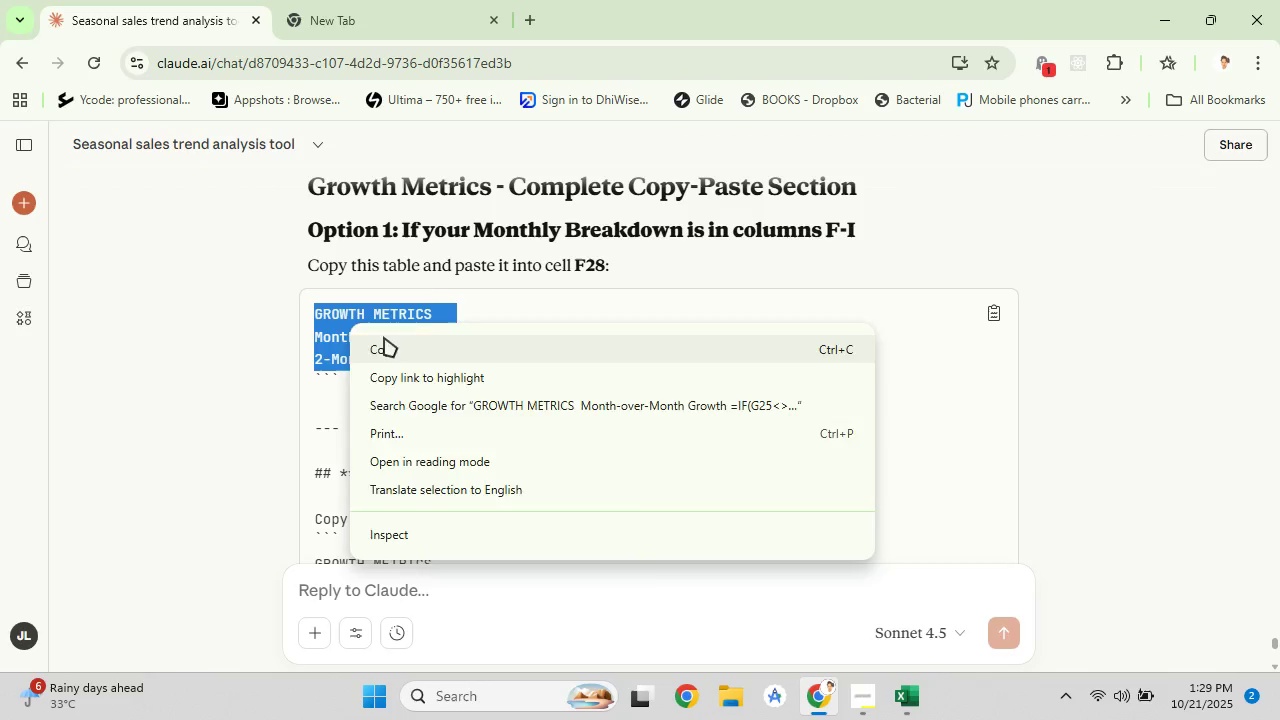 
left_click([384, 337])
 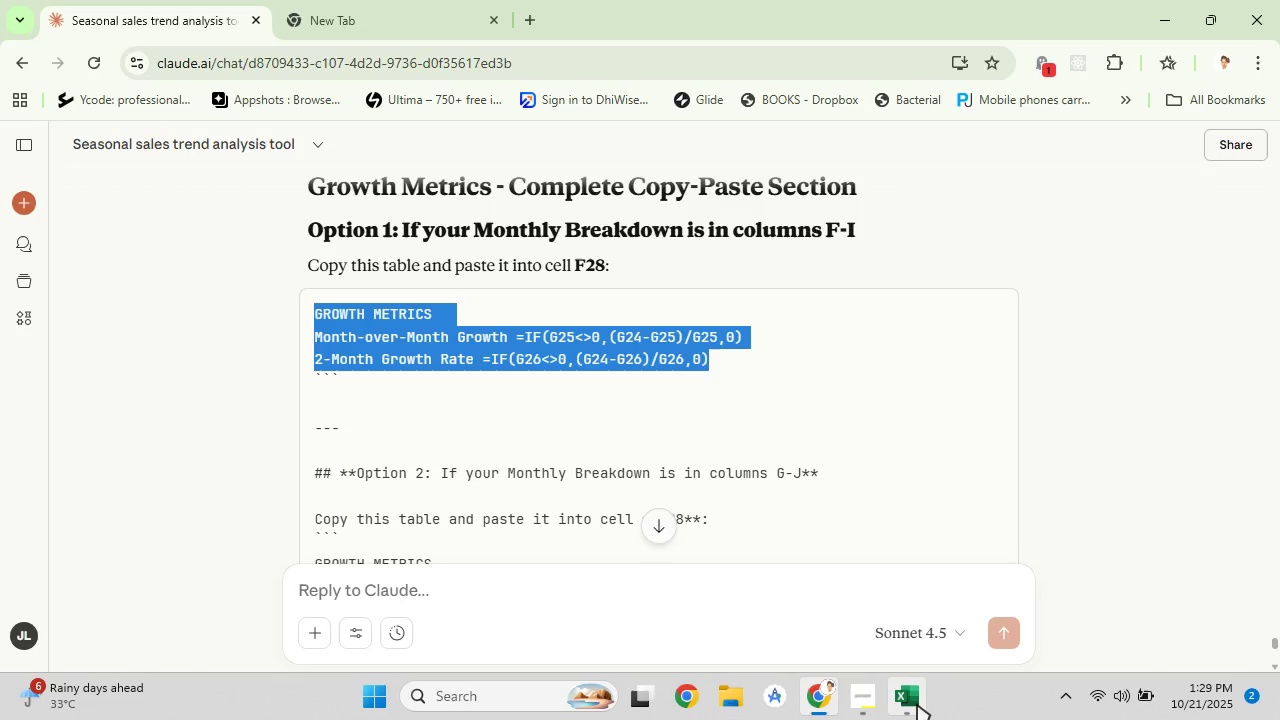 
left_click([917, 704])
 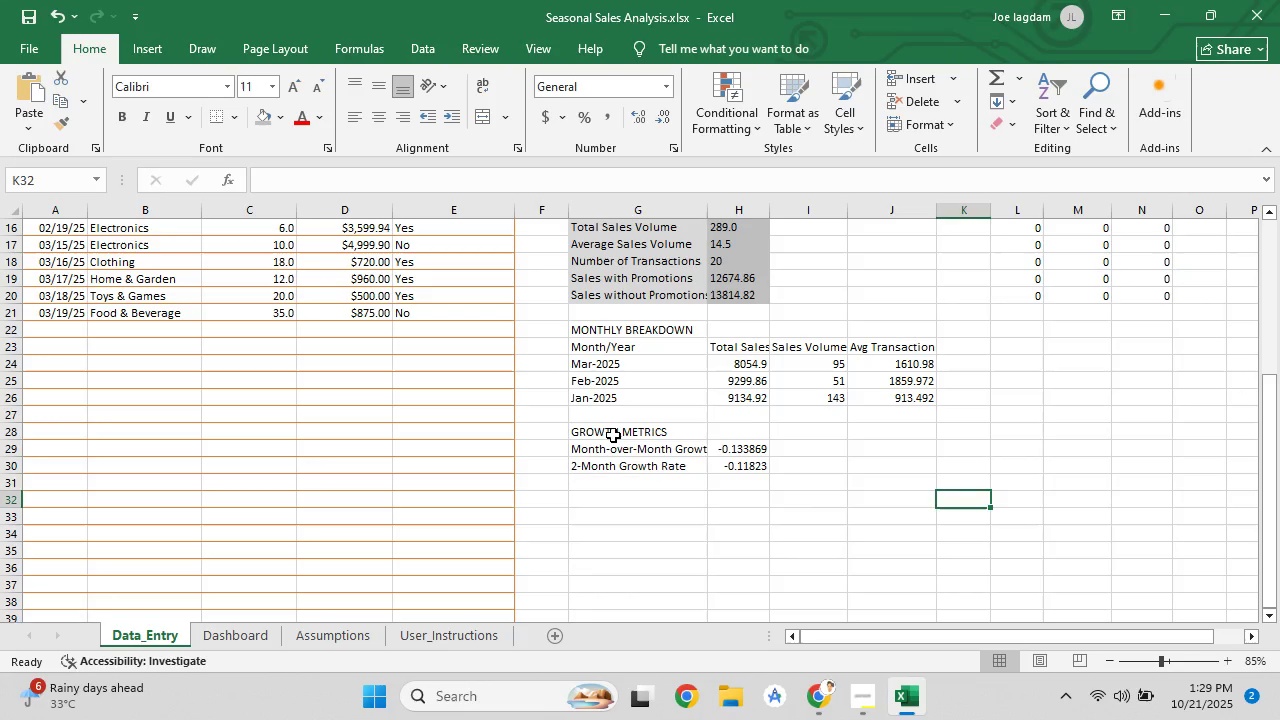 
left_click([613, 435])
 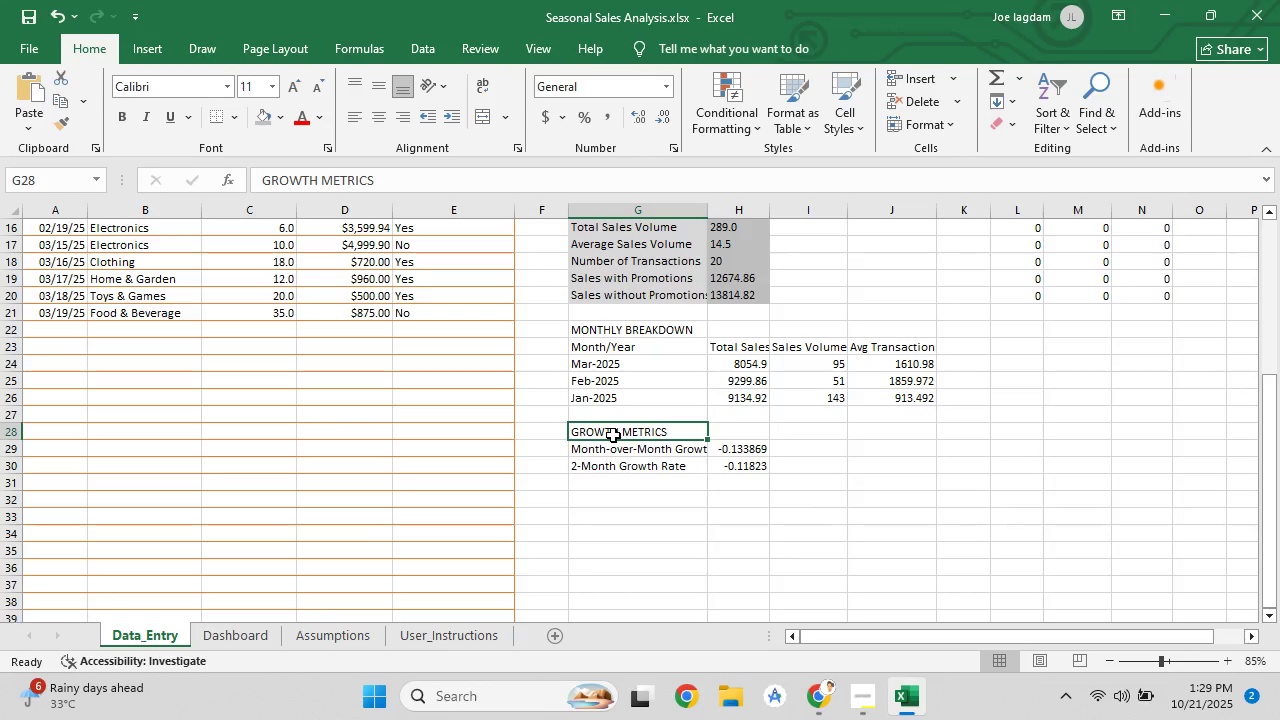 
right_click([613, 435])
 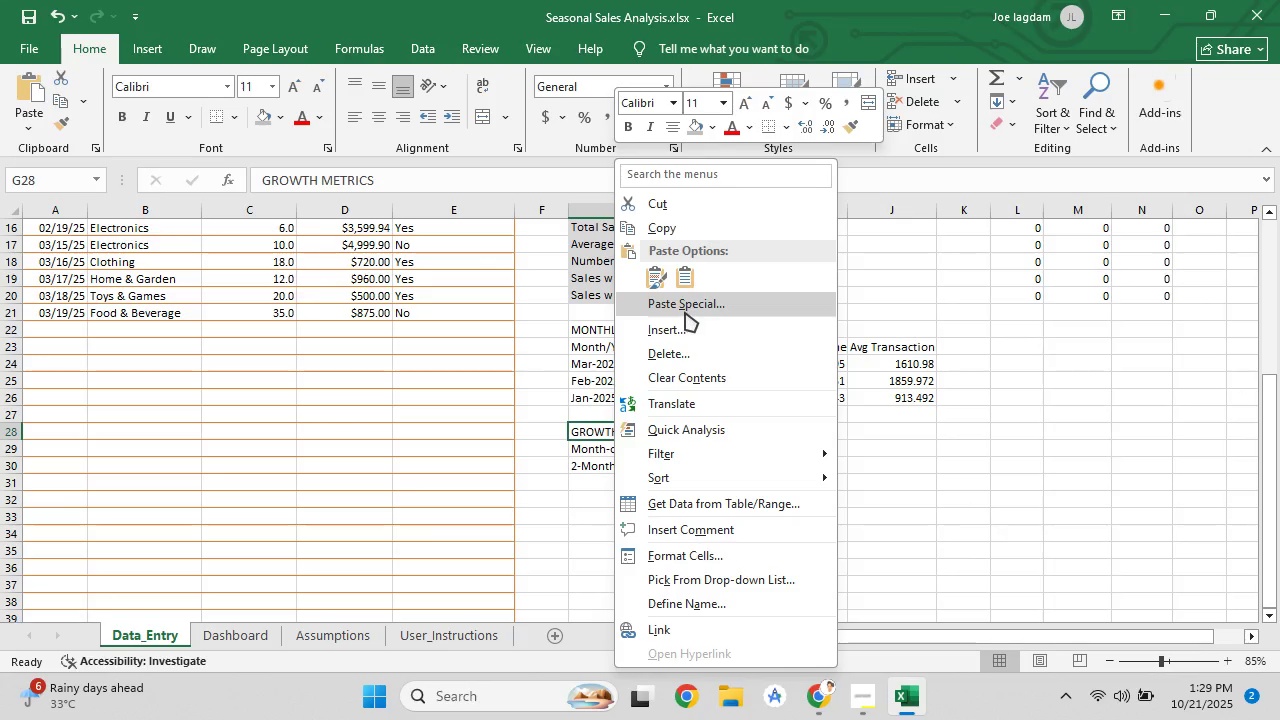 
left_click([685, 312])
 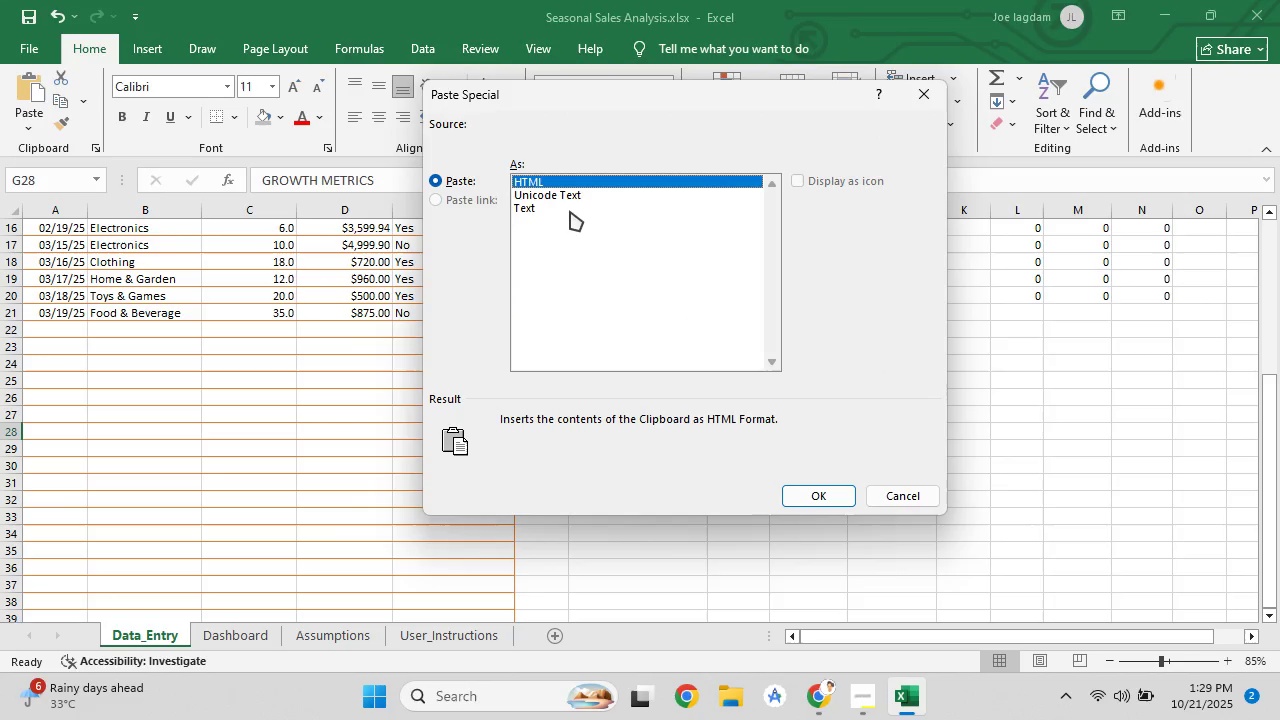 
left_click([570, 199])
 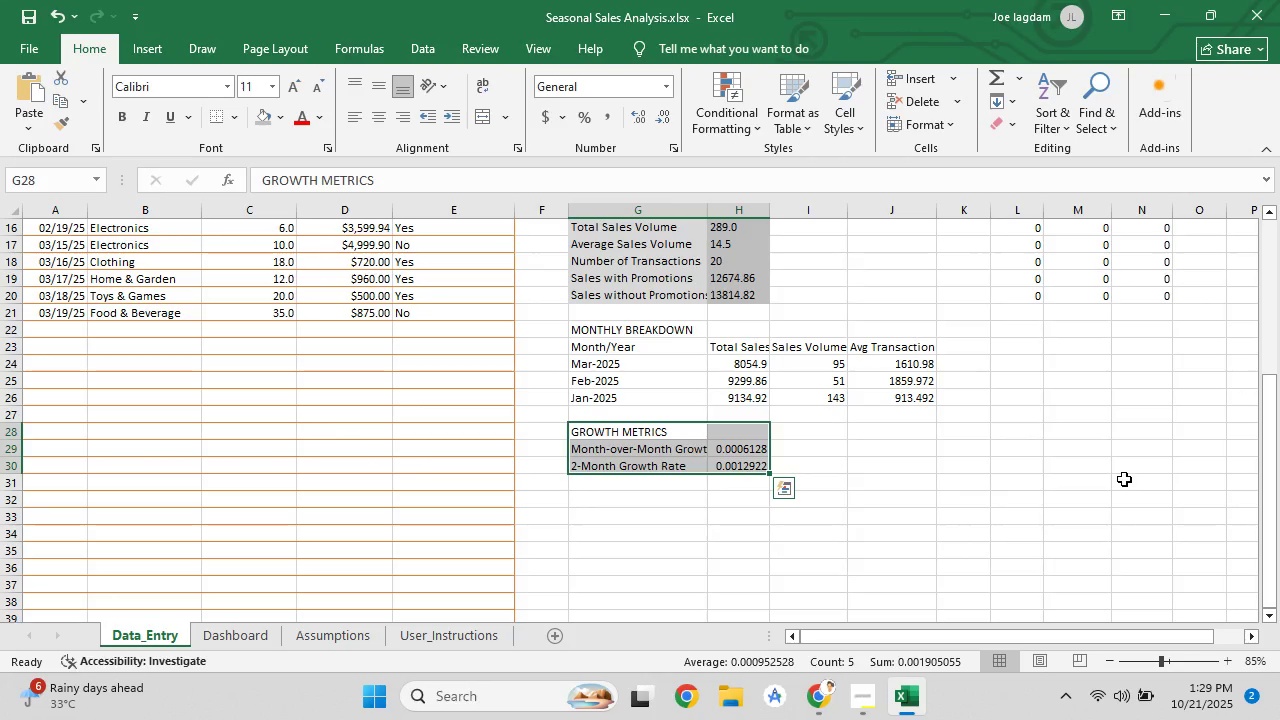 
left_click([998, 485])
 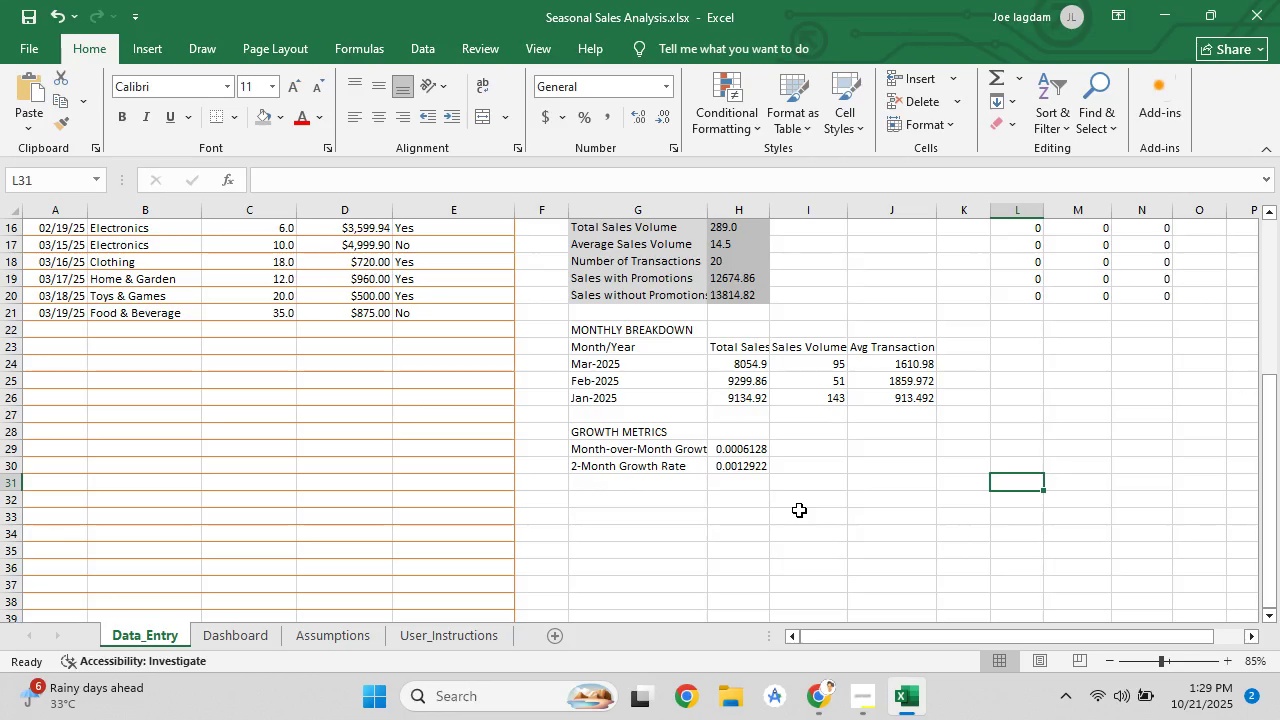 
scroll: coordinate [823, 512], scroll_direction: up, amount: 2.0
 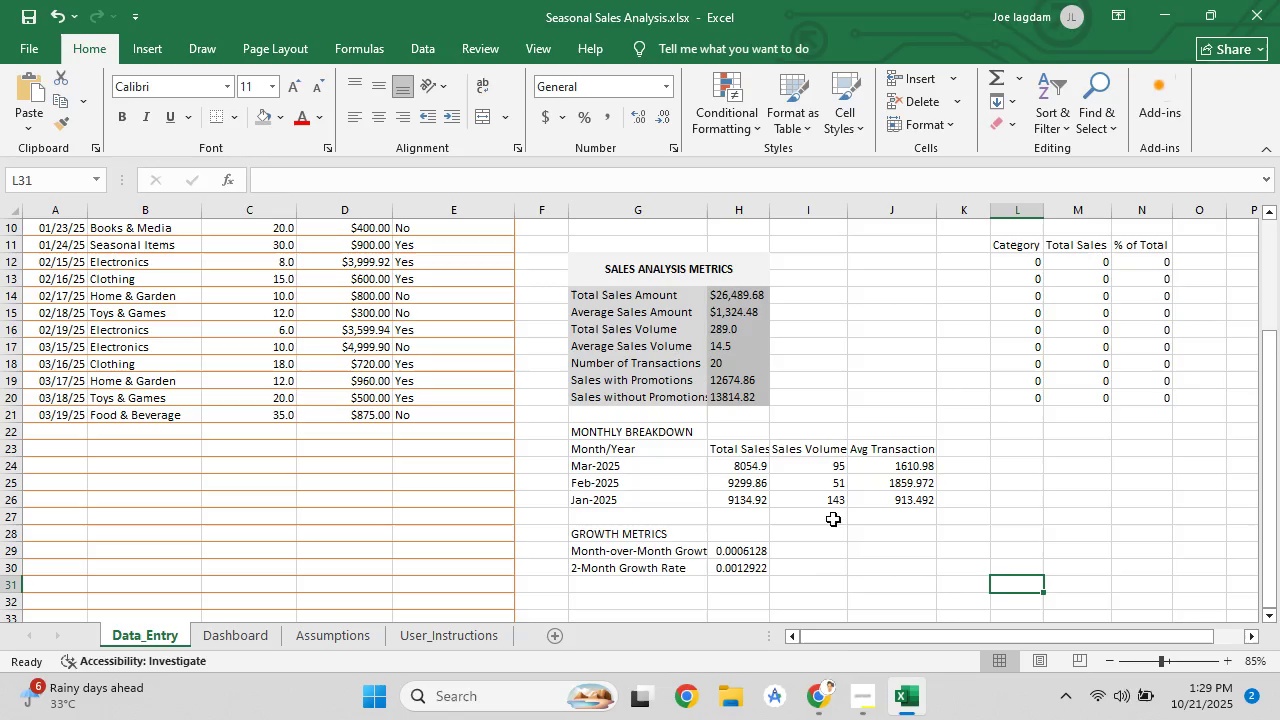 
left_click([808, 699])
 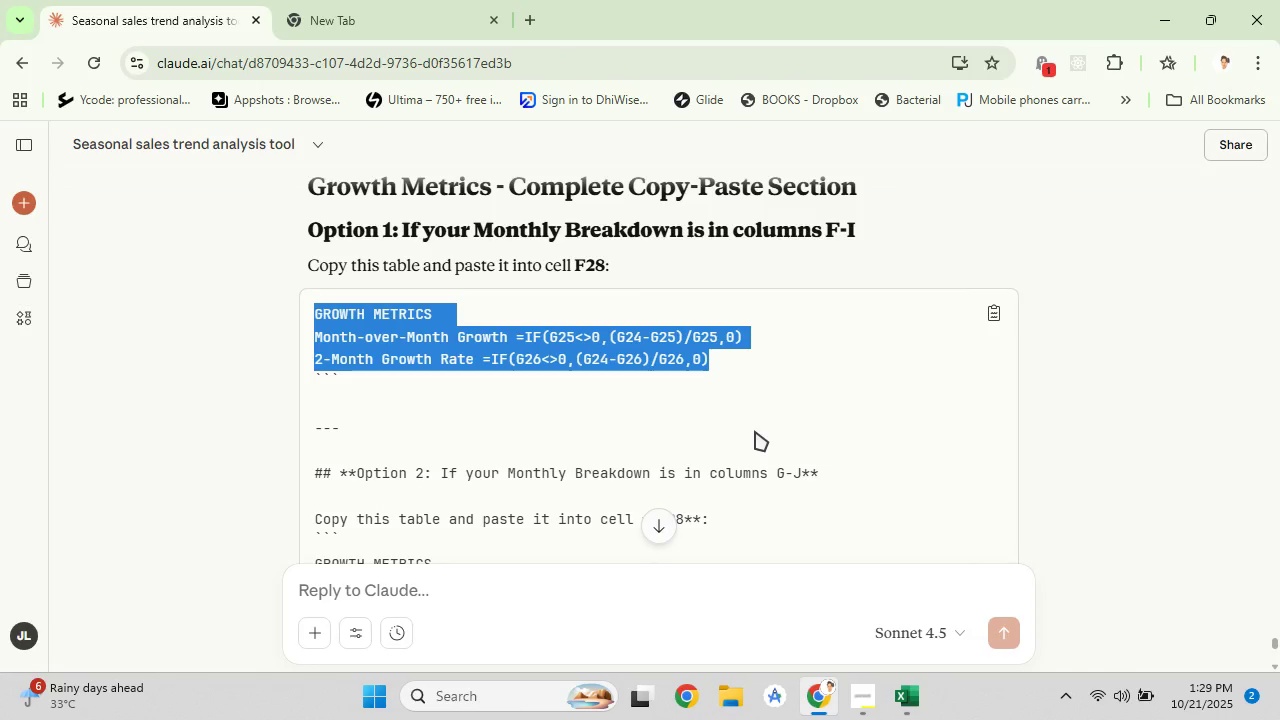 
scroll: coordinate [755, 431], scroll_direction: down, amount: 2.0
 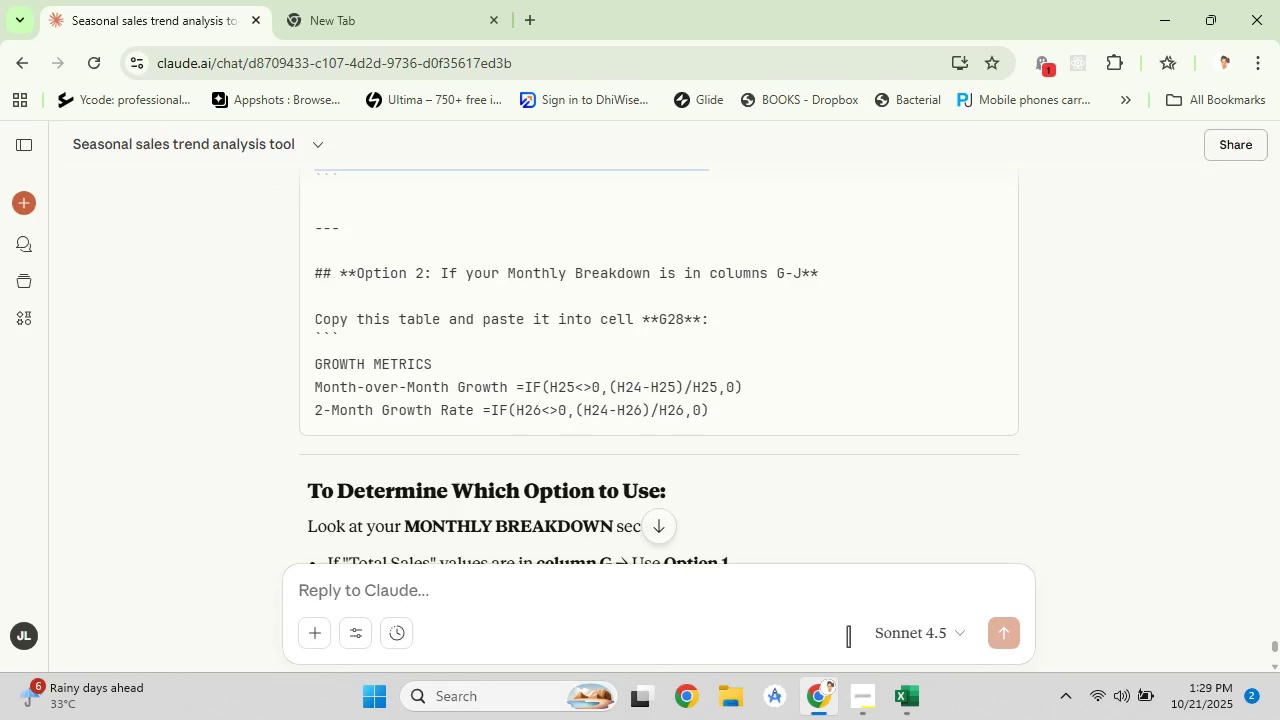 
left_click([913, 711])
 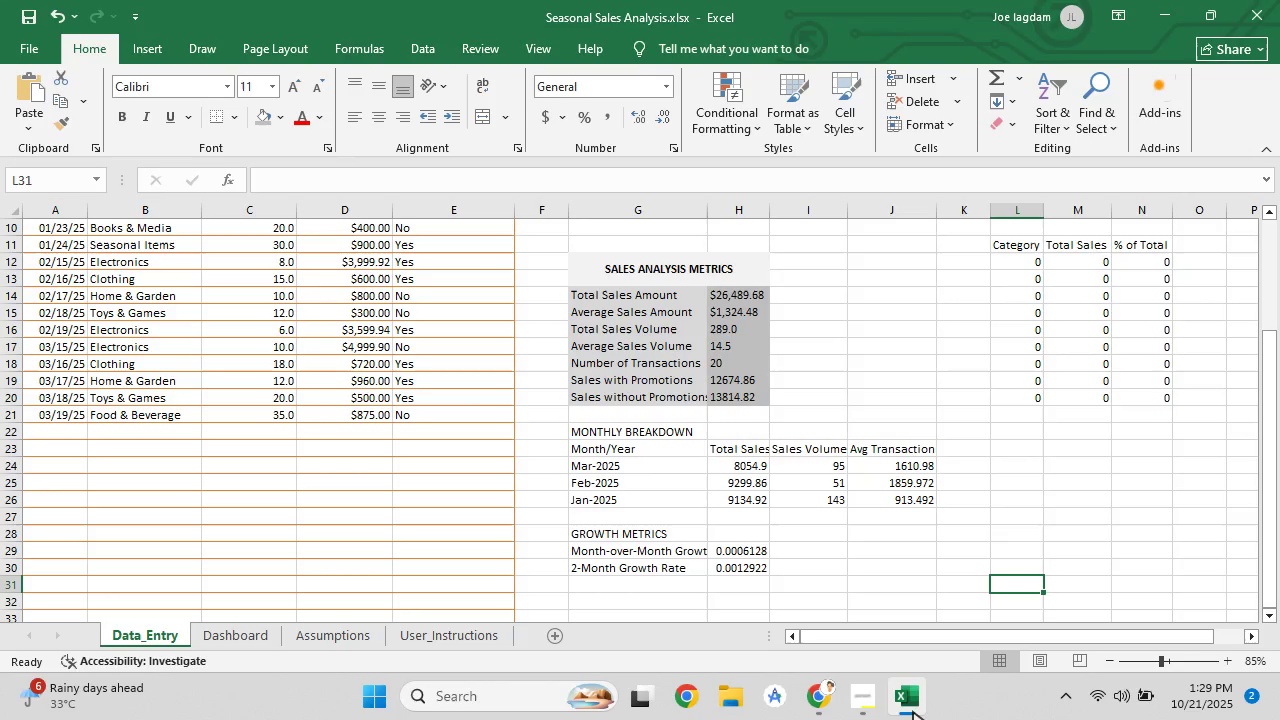 
left_click([914, 711])
 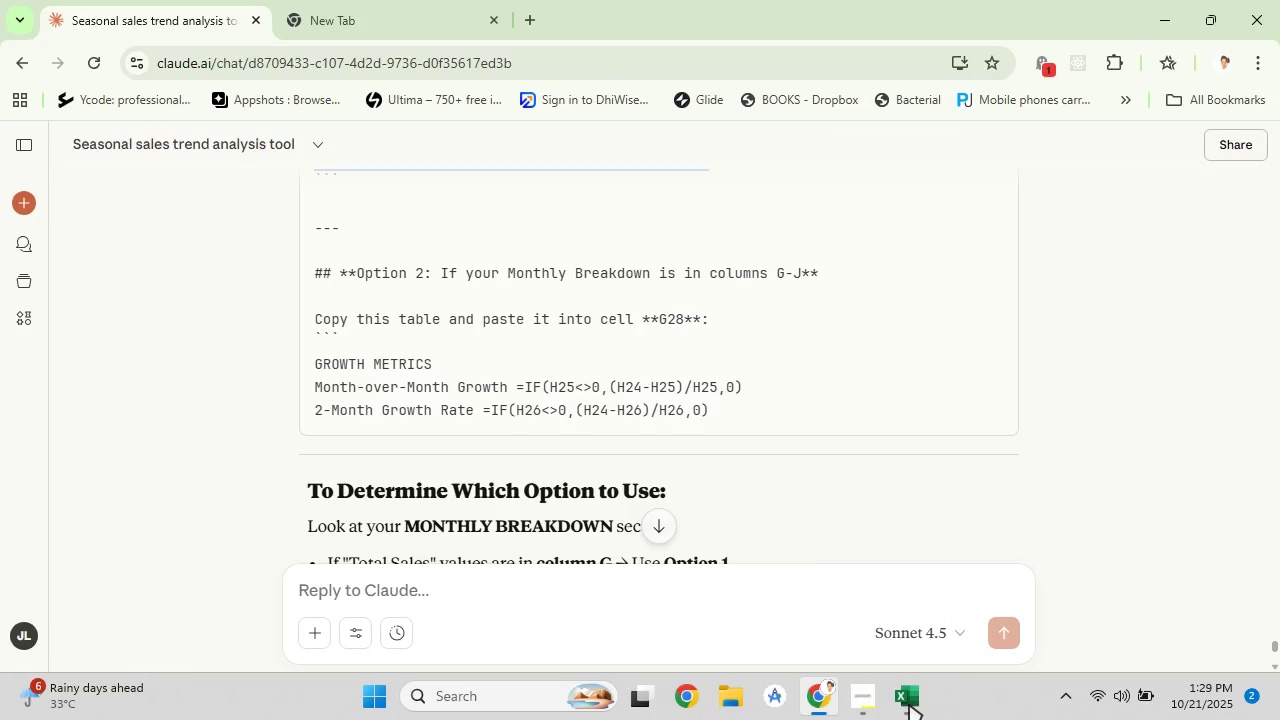 
scroll: coordinate [797, 485], scroll_direction: up, amount: 2.0
 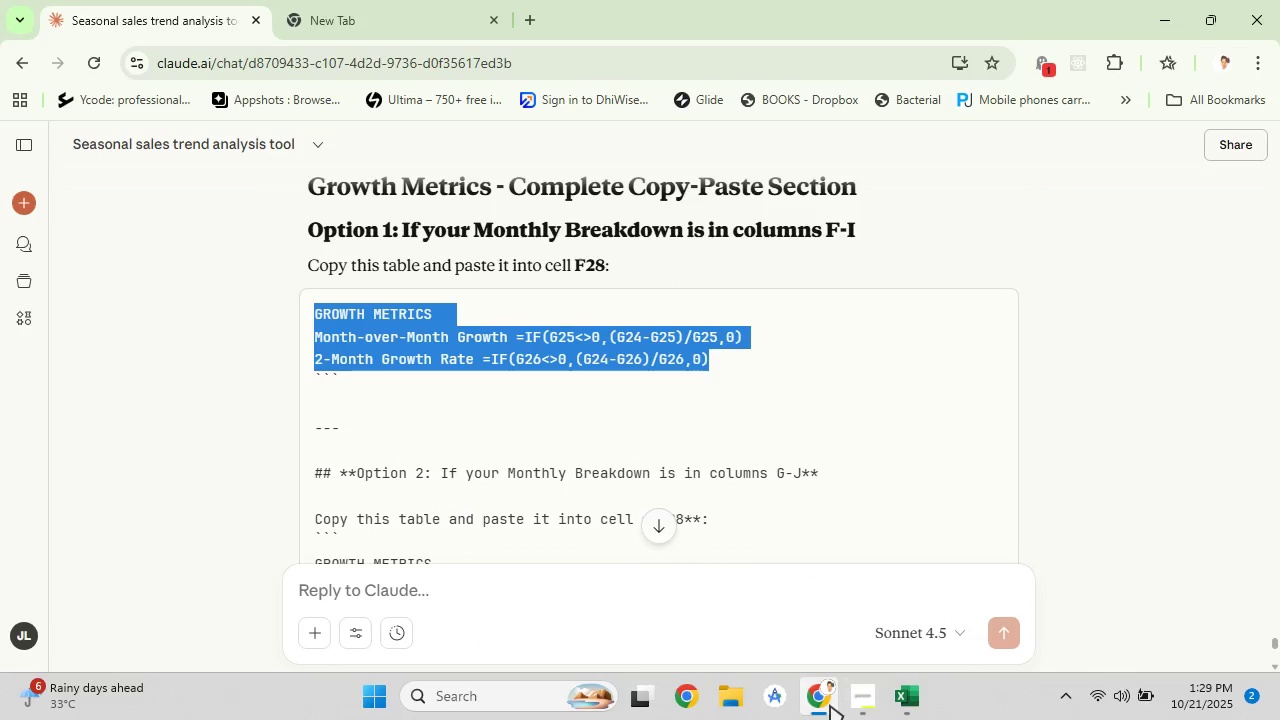 
wait(7.48)
 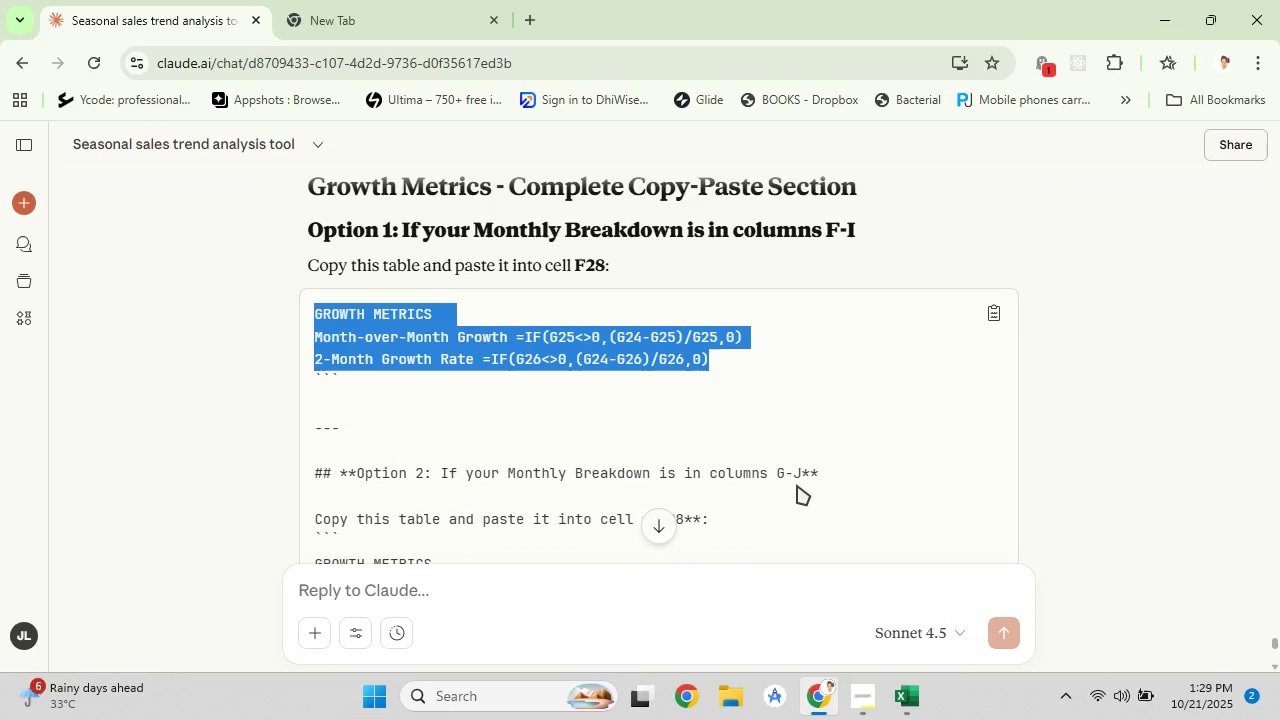 
left_click([919, 698])
 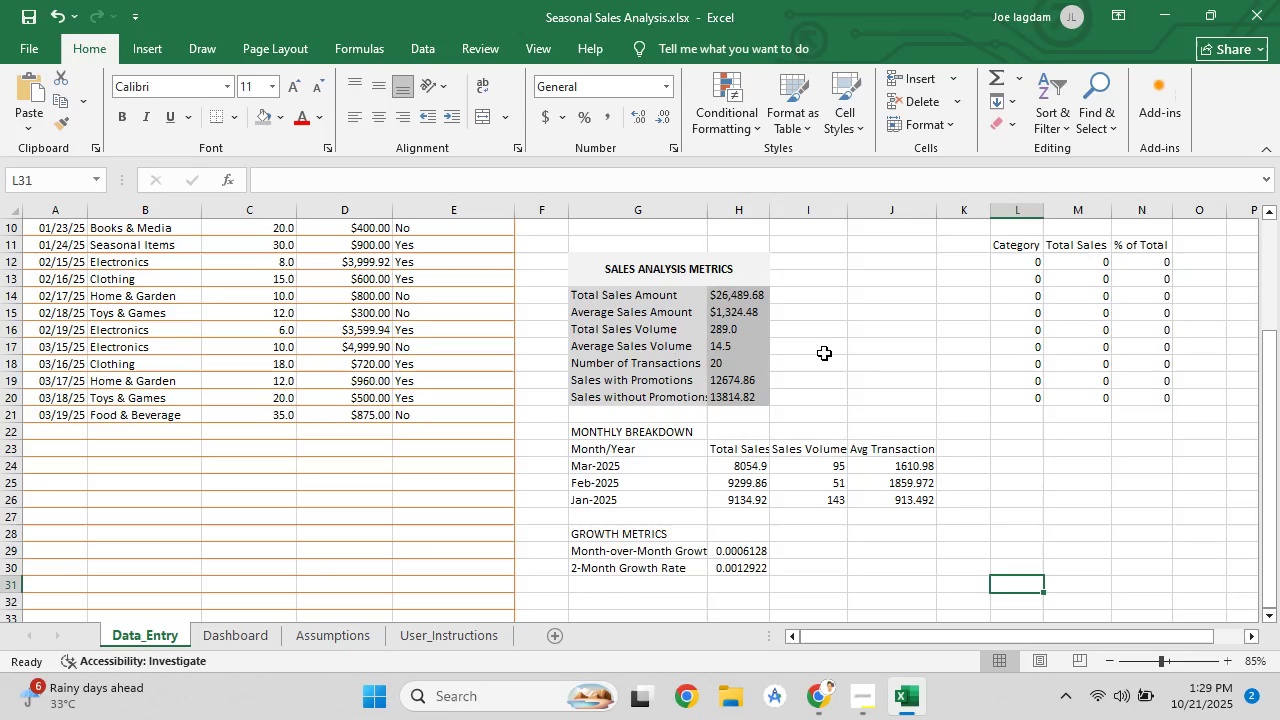 
left_click([824, 353])
 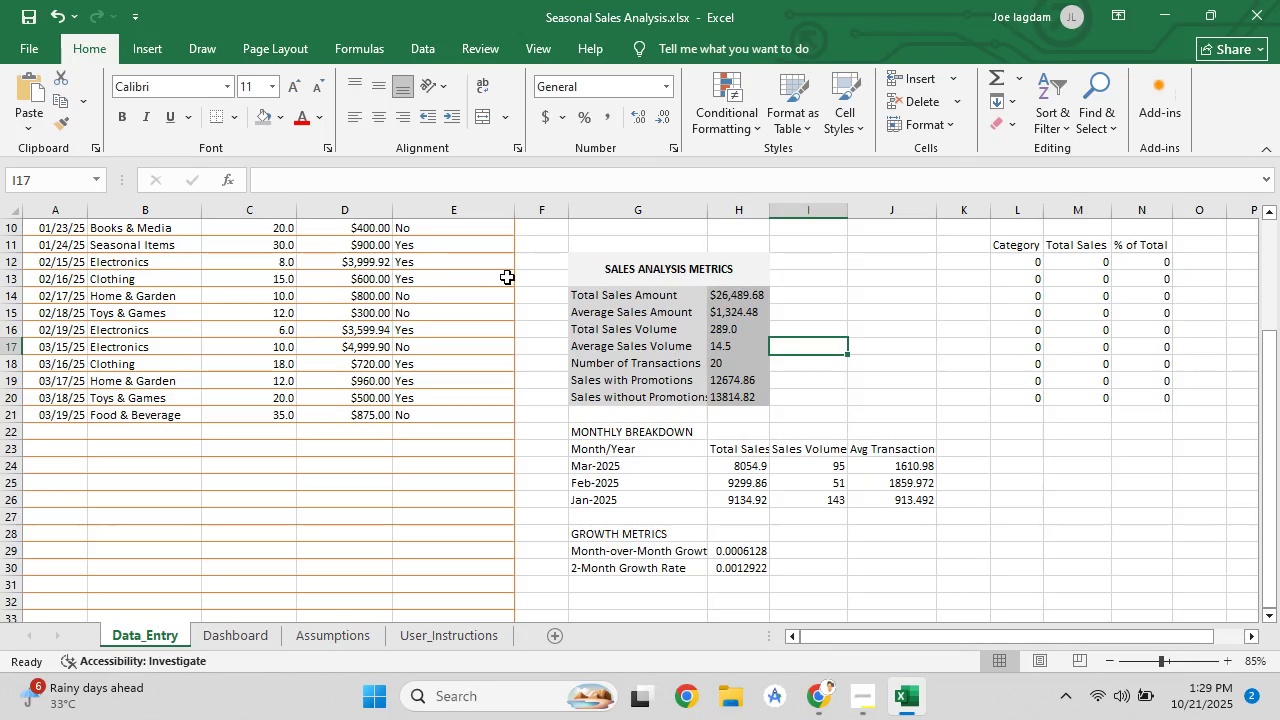 
scroll: coordinate [542, 283], scroll_direction: up, amount: 4.0
 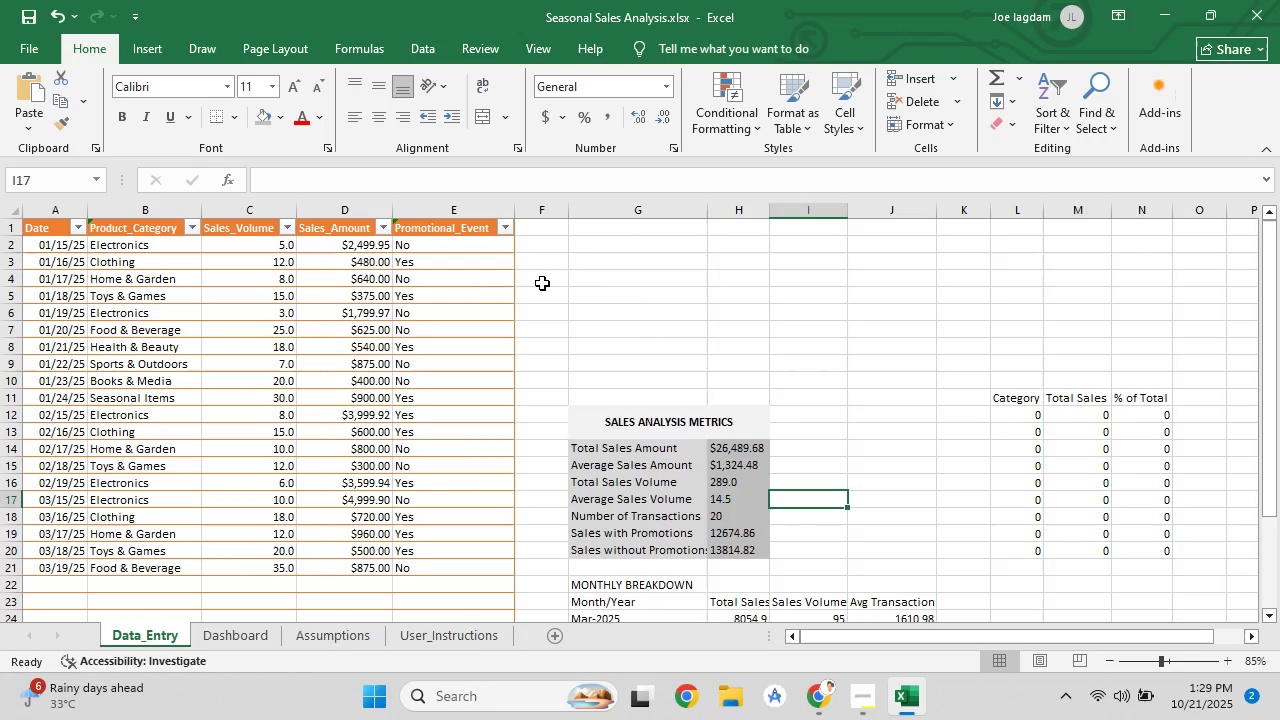 
scroll: coordinate [542, 283], scroll_direction: down, amount: 2.0
 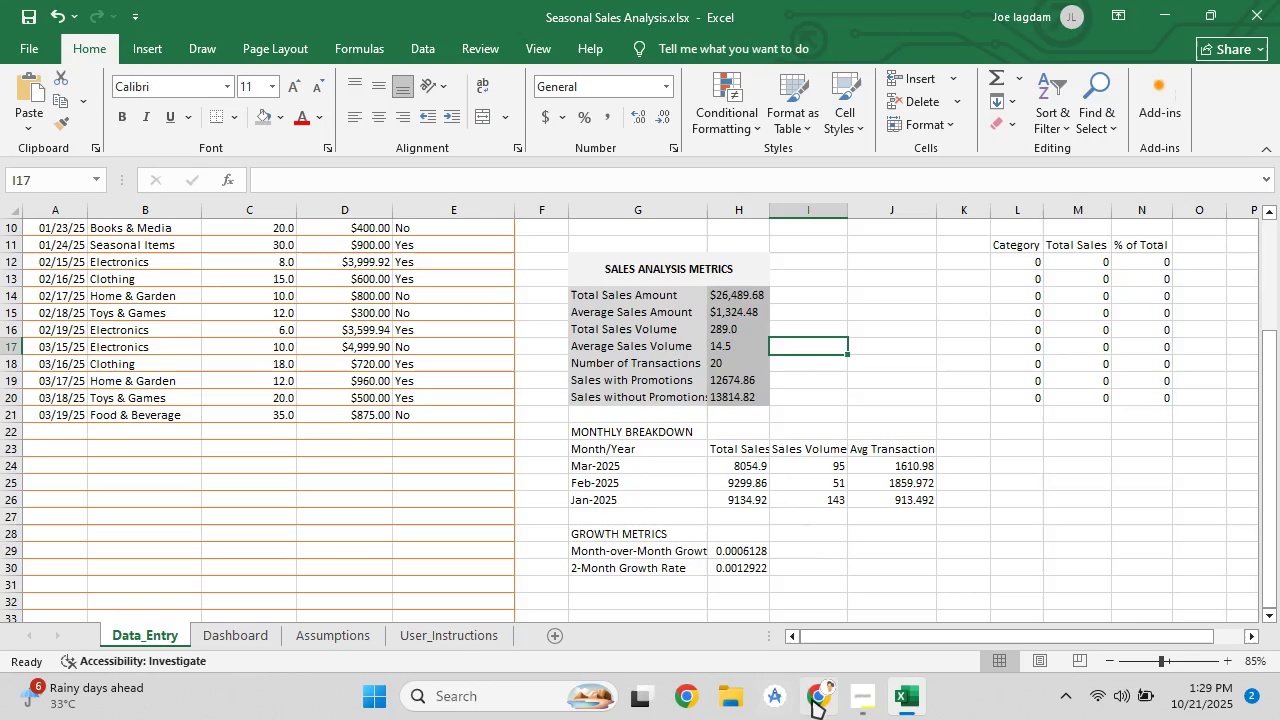 
left_click([822, 700])
 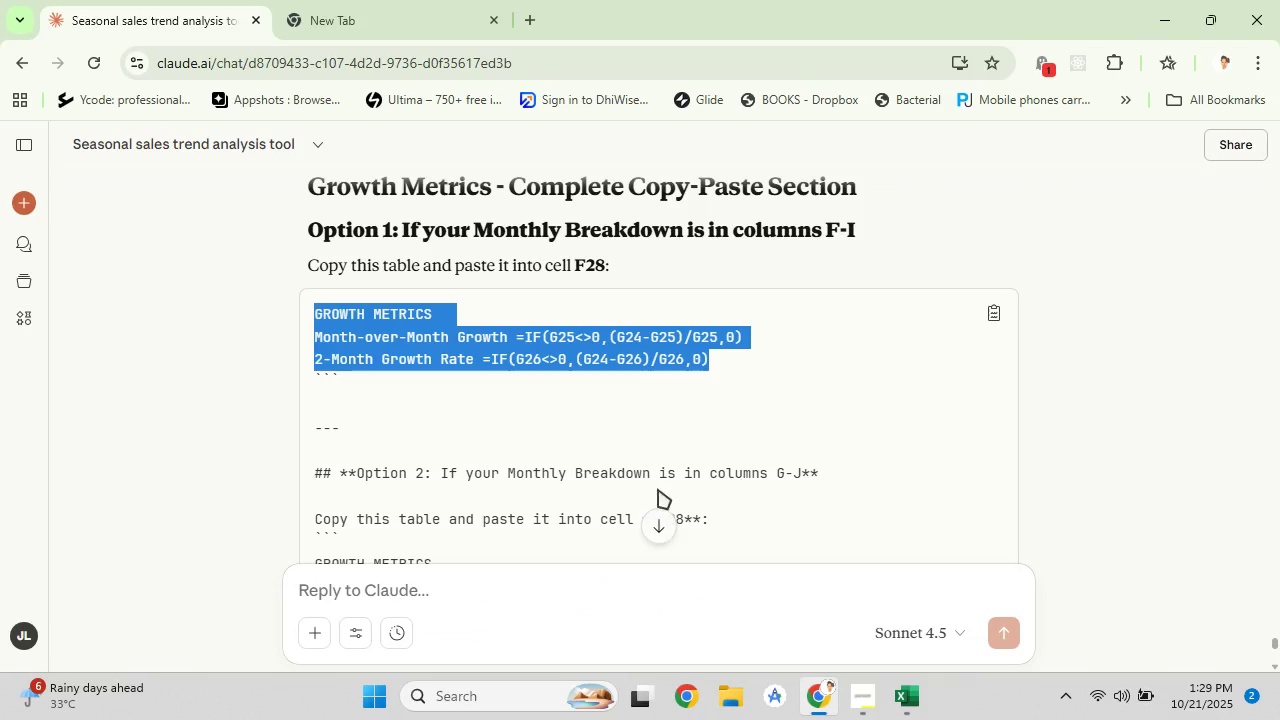 
scroll: coordinate [642, 444], scroll_direction: down, amount: 6.0
 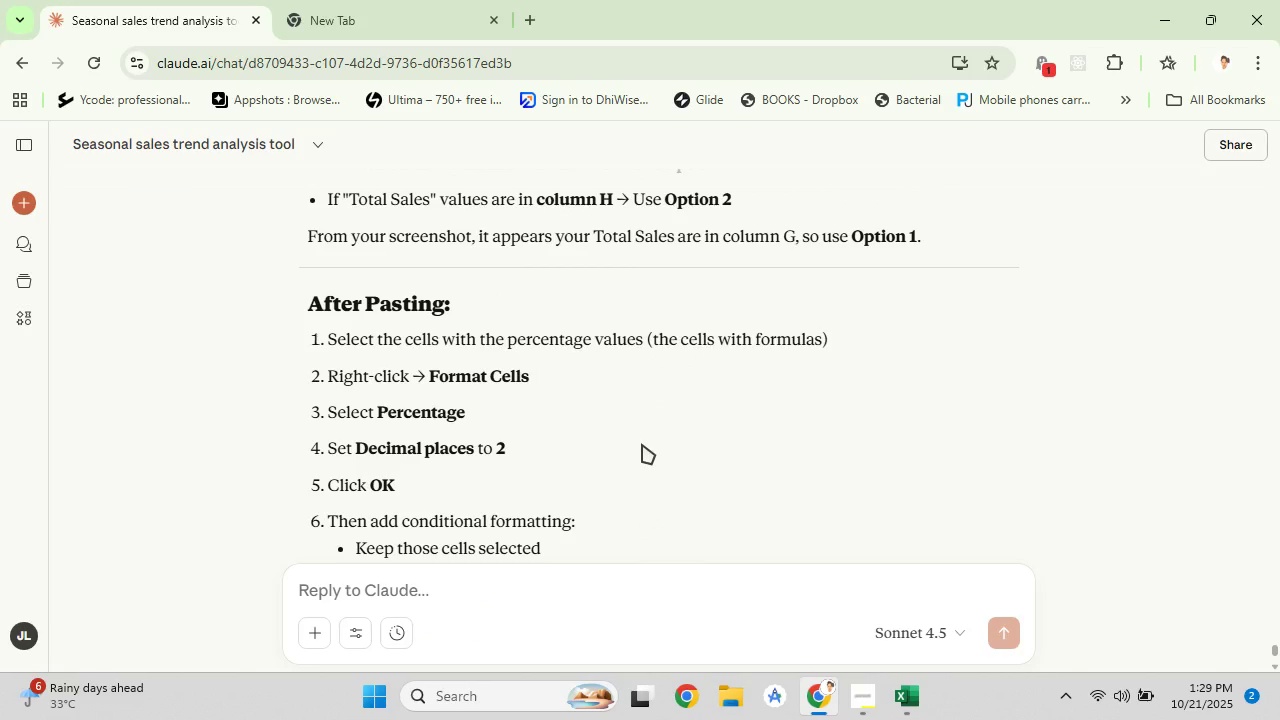 
scroll: coordinate [642, 443], scroll_direction: up, amount: 10.0
 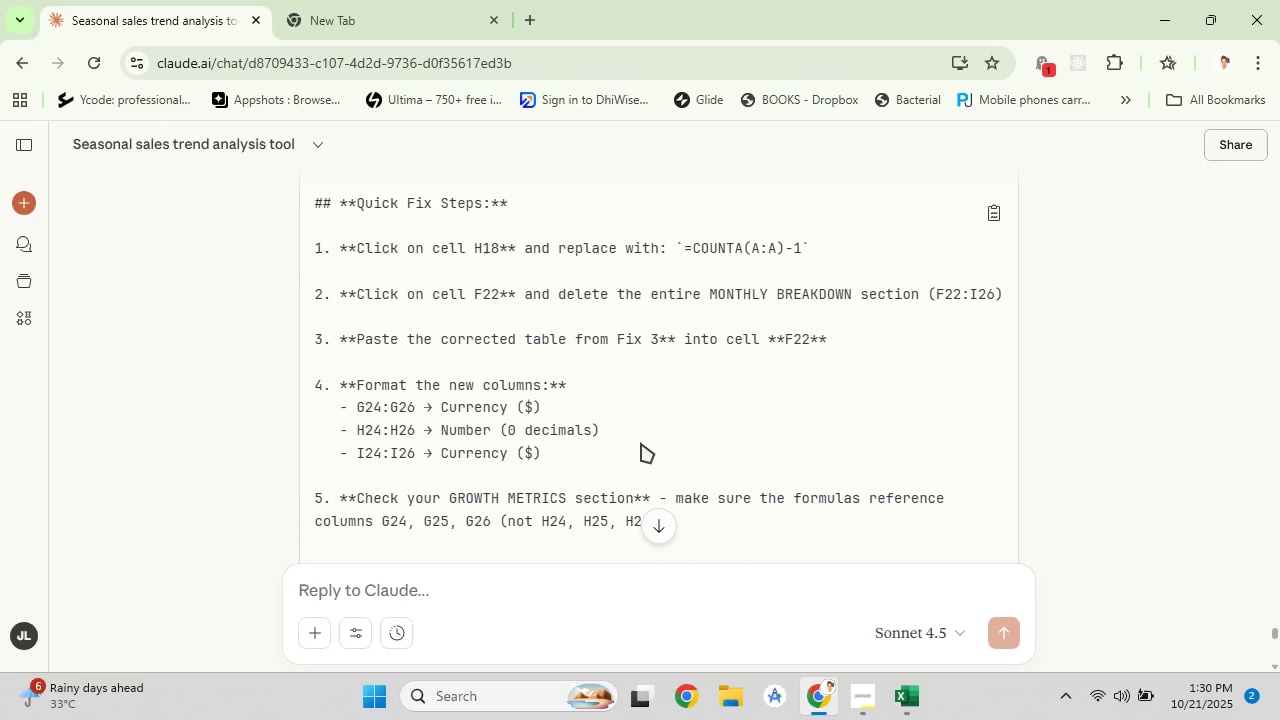 
wait(8.79)
 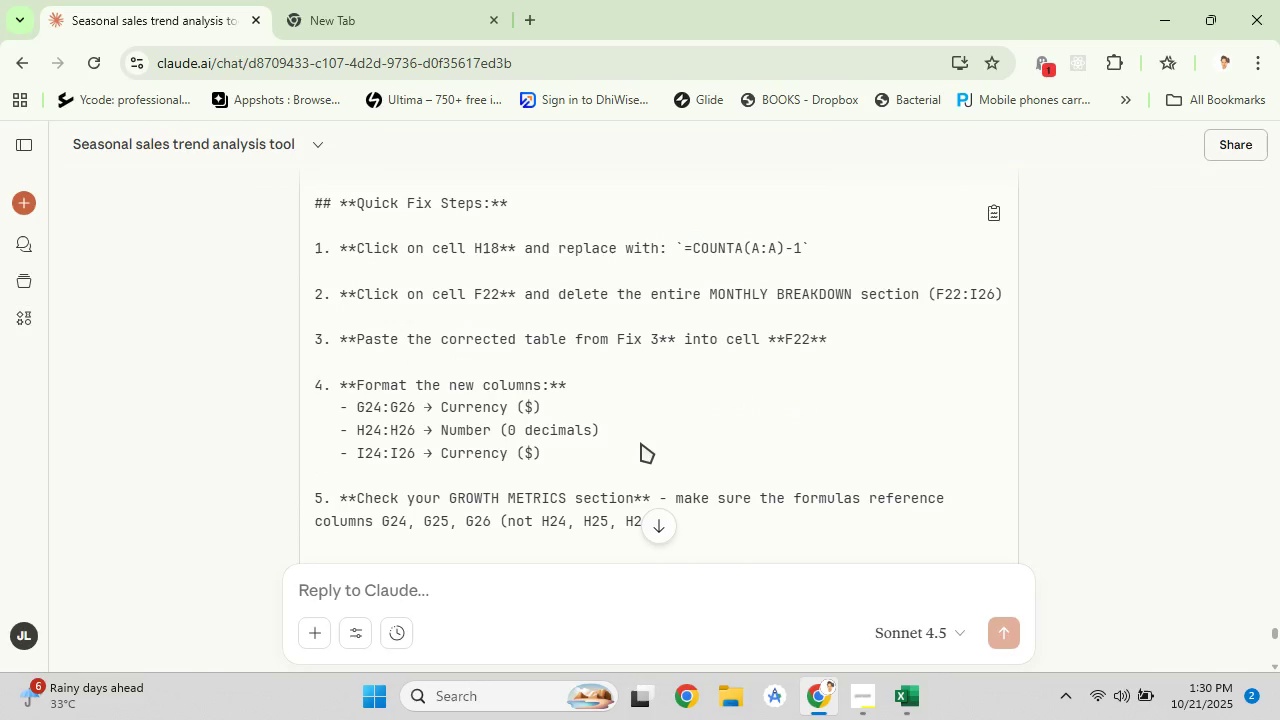 
left_click([913, 703])
 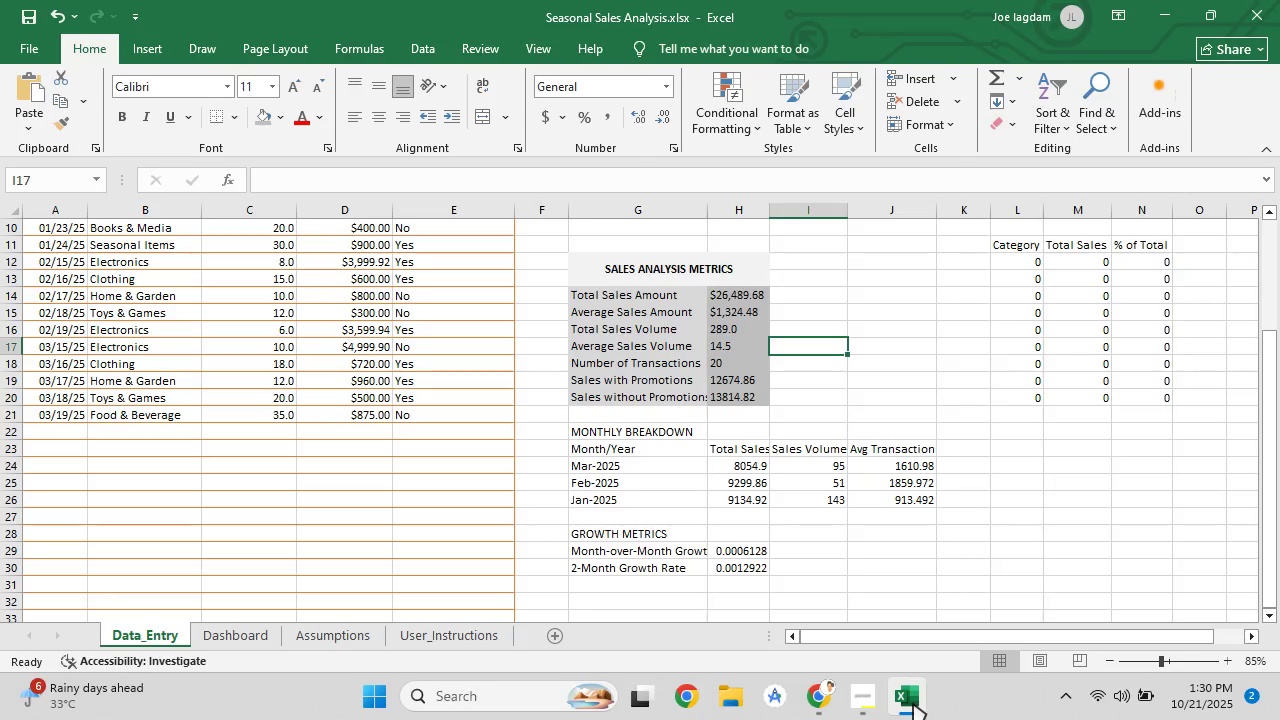 
left_click([913, 703])
 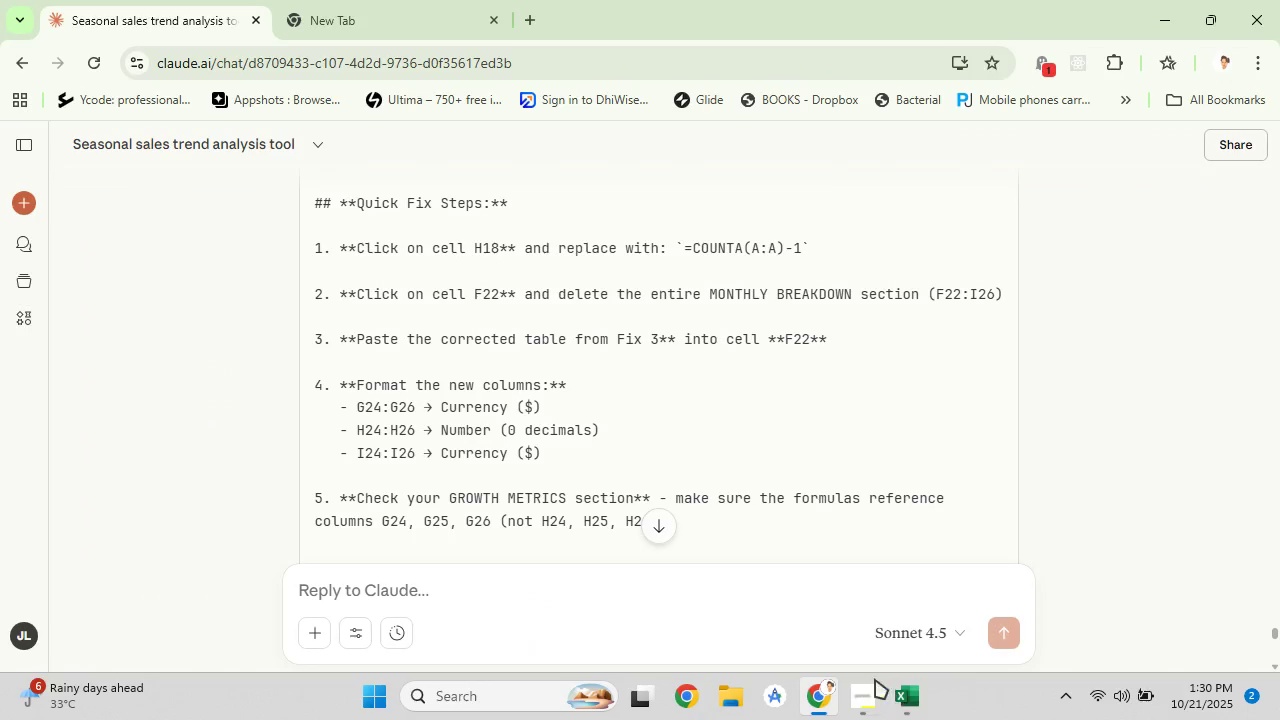 
scroll: coordinate [721, 442], scroll_direction: up, amount: 1.0
 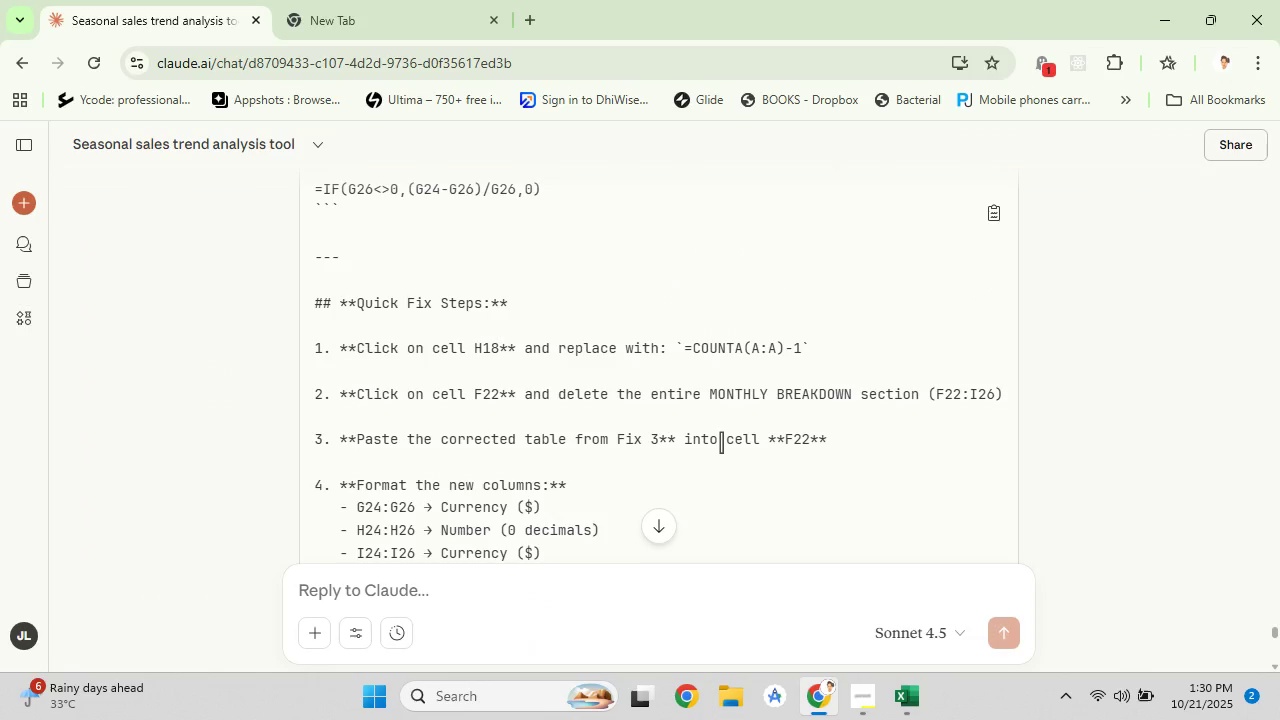 
scroll: coordinate [721, 442], scroll_direction: down, amount: 1.0
 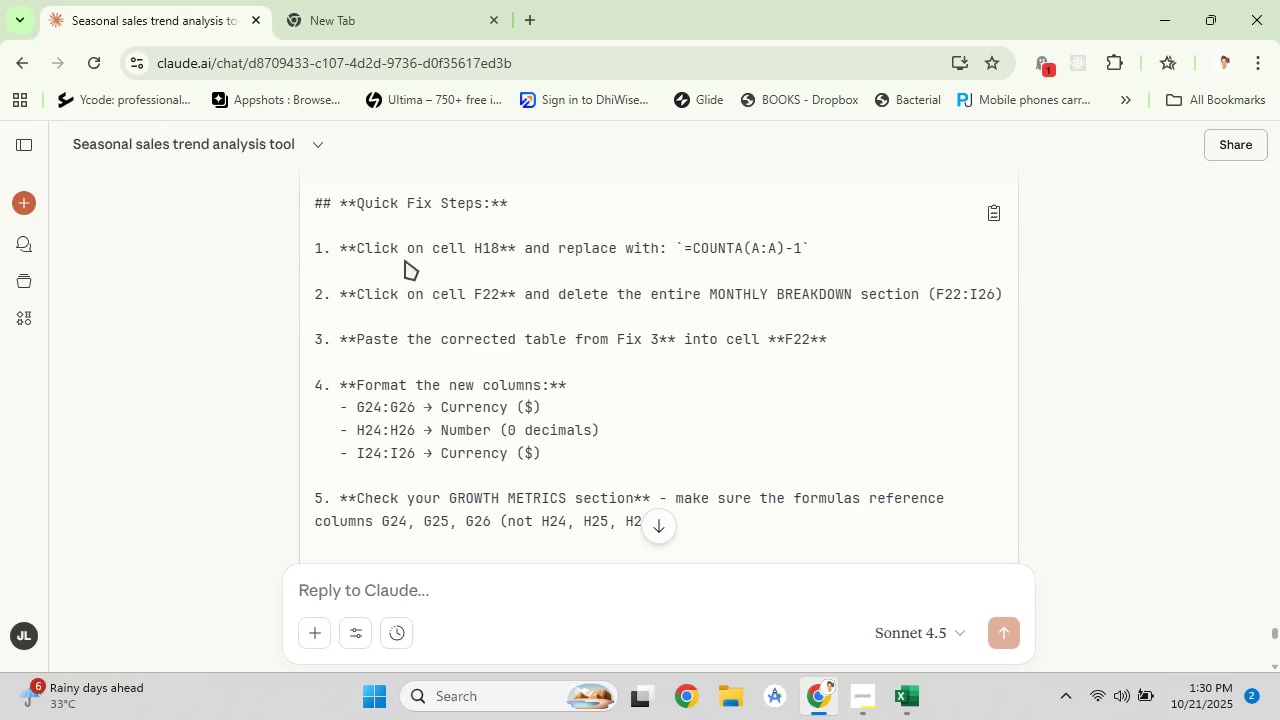 
left_click_drag(start_coordinate=[340, 202], to_coordinate=[709, 484])
 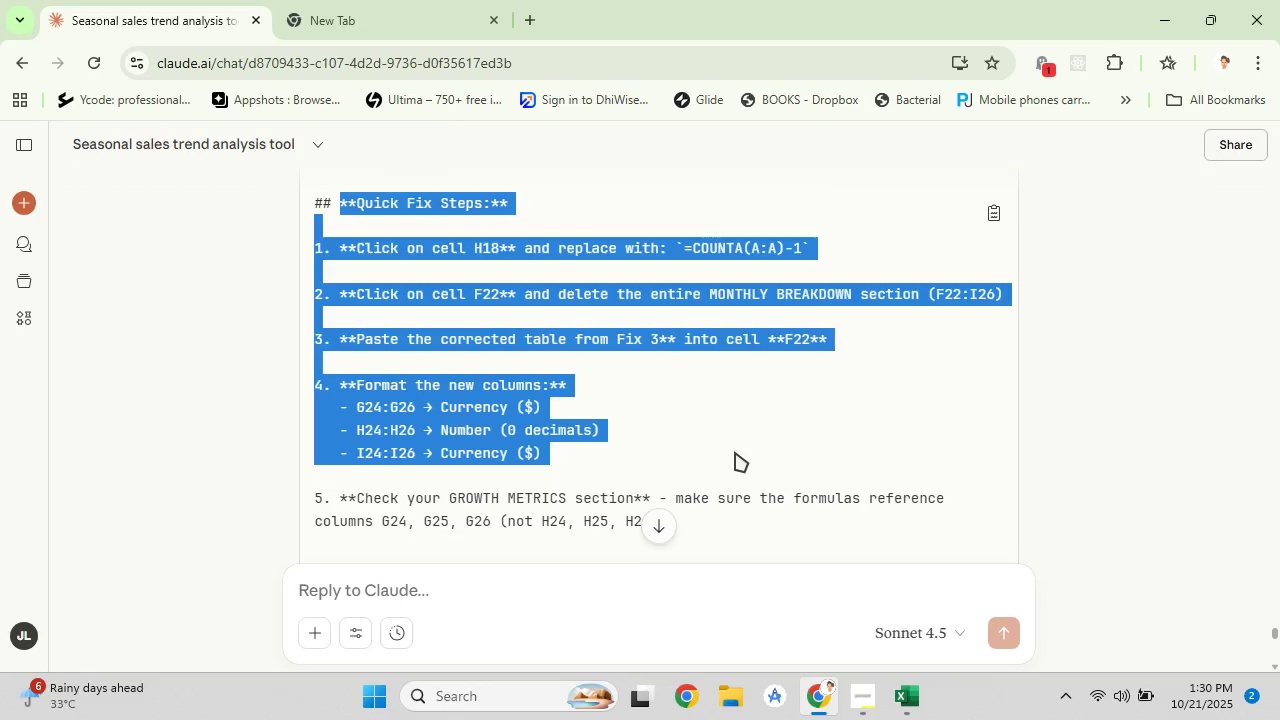 
left_click([735, 452])
 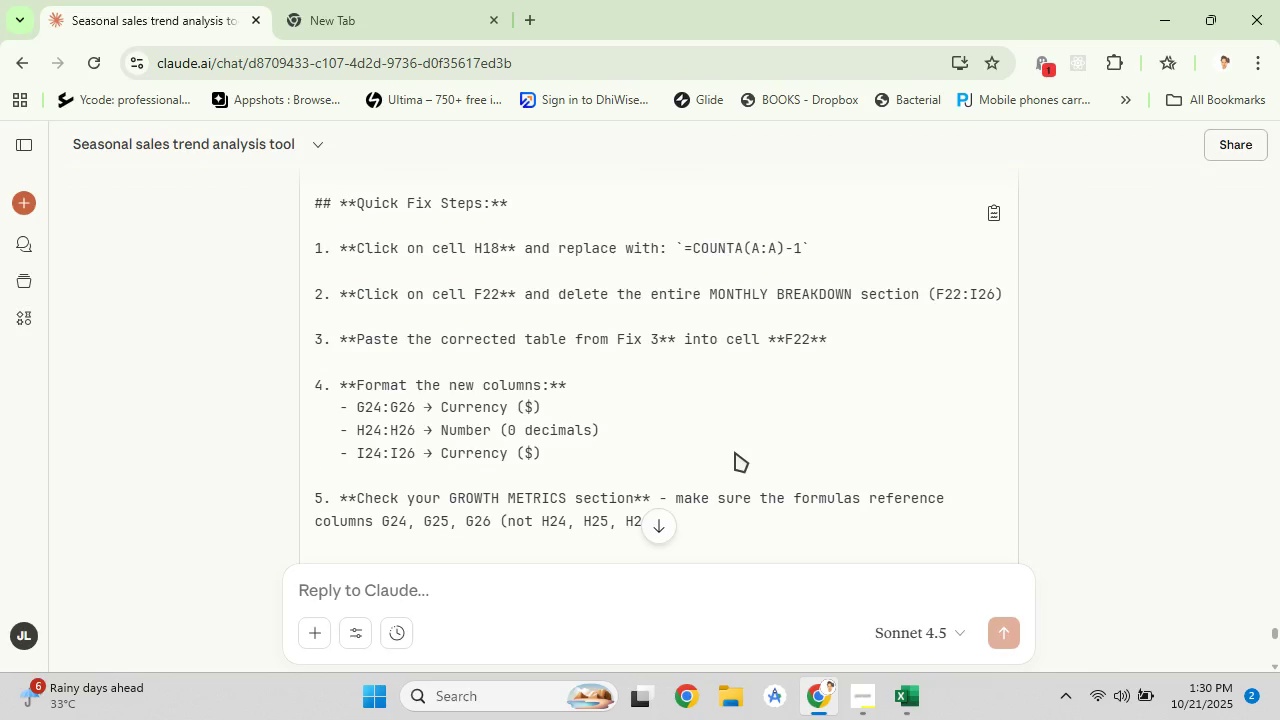 
scroll: coordinate [736, 451], scroll_direction: up, amount: 15.0
 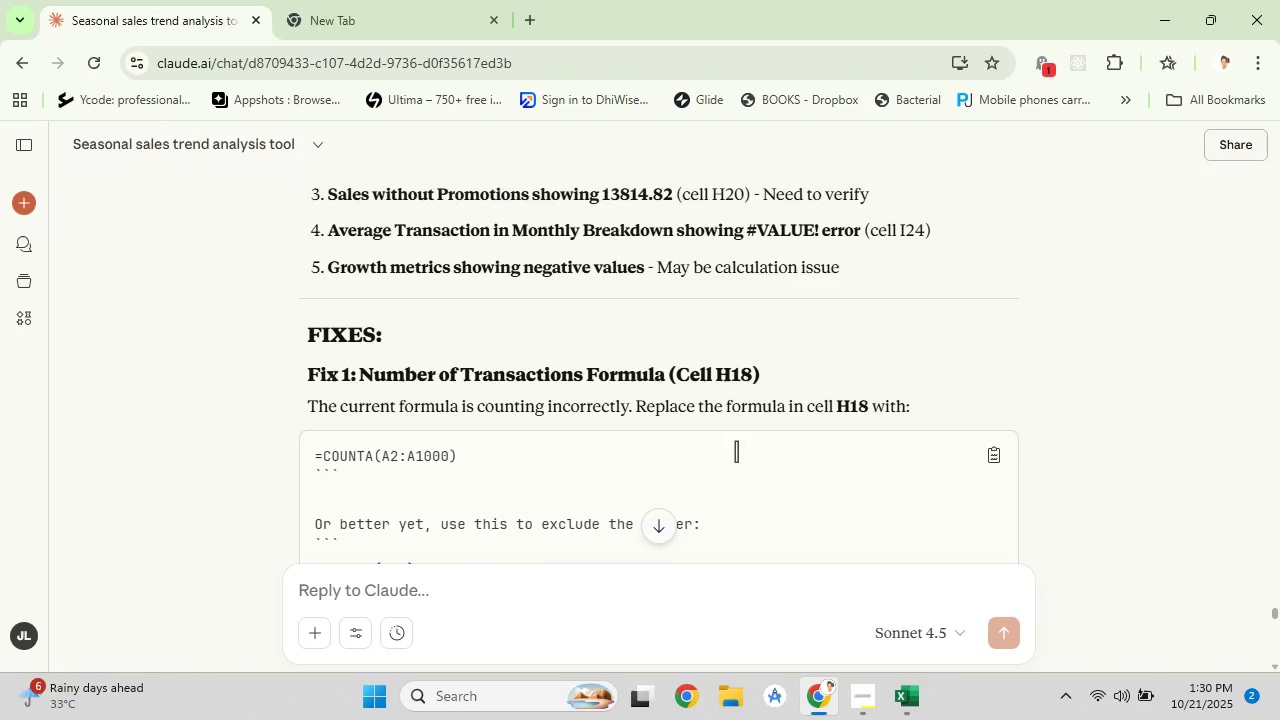 
scroll: coordinate [736, 451], scroll_direction: down, amount: 4.0
 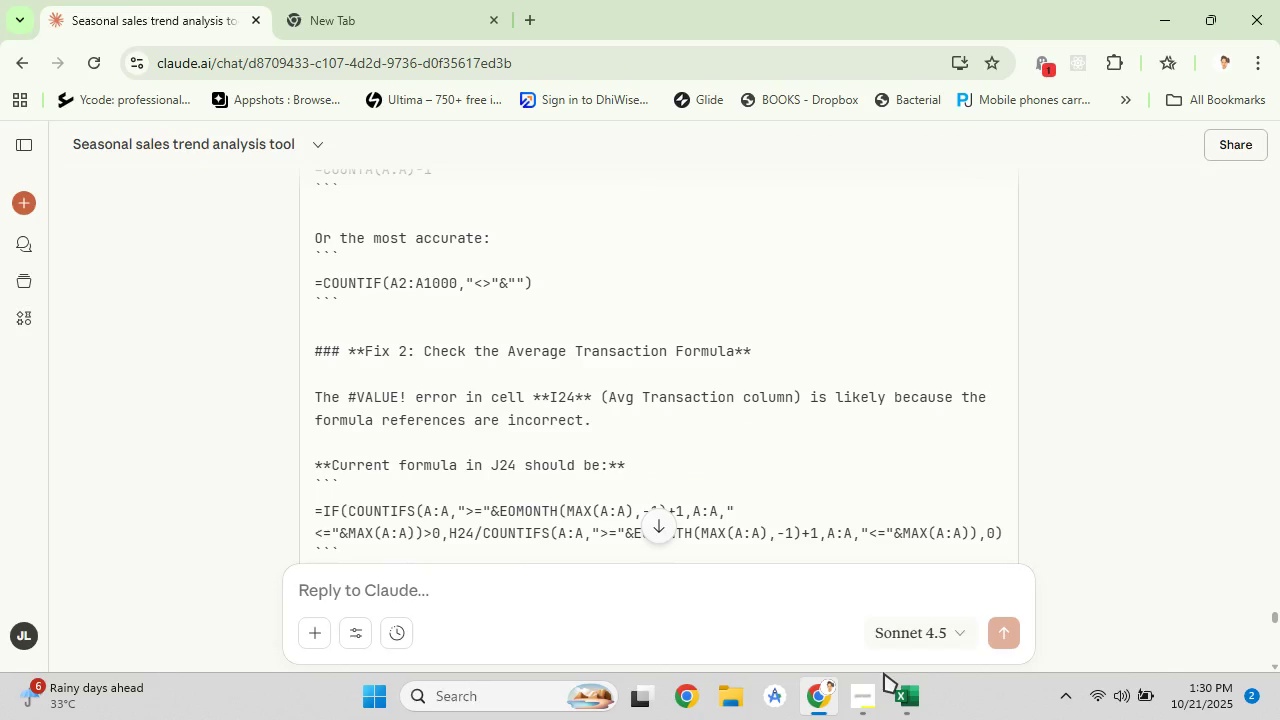 
left_click([894, 699])
 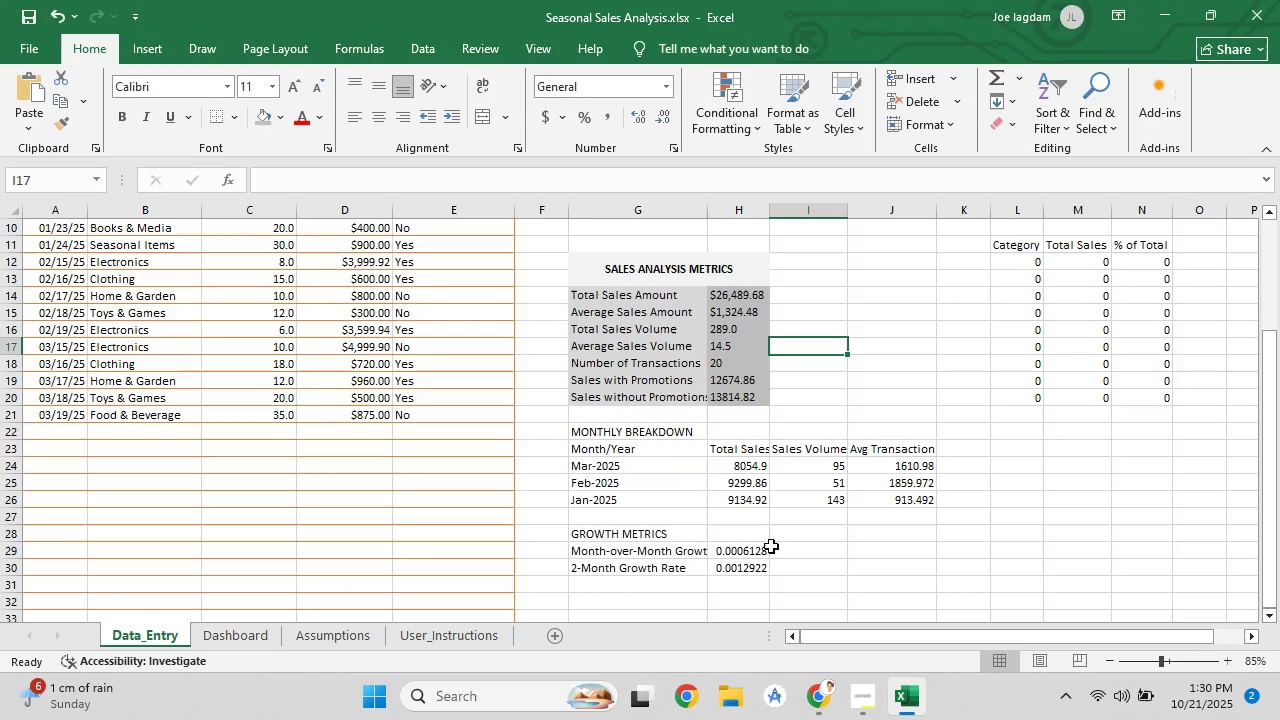 
left_click([757, 556])
 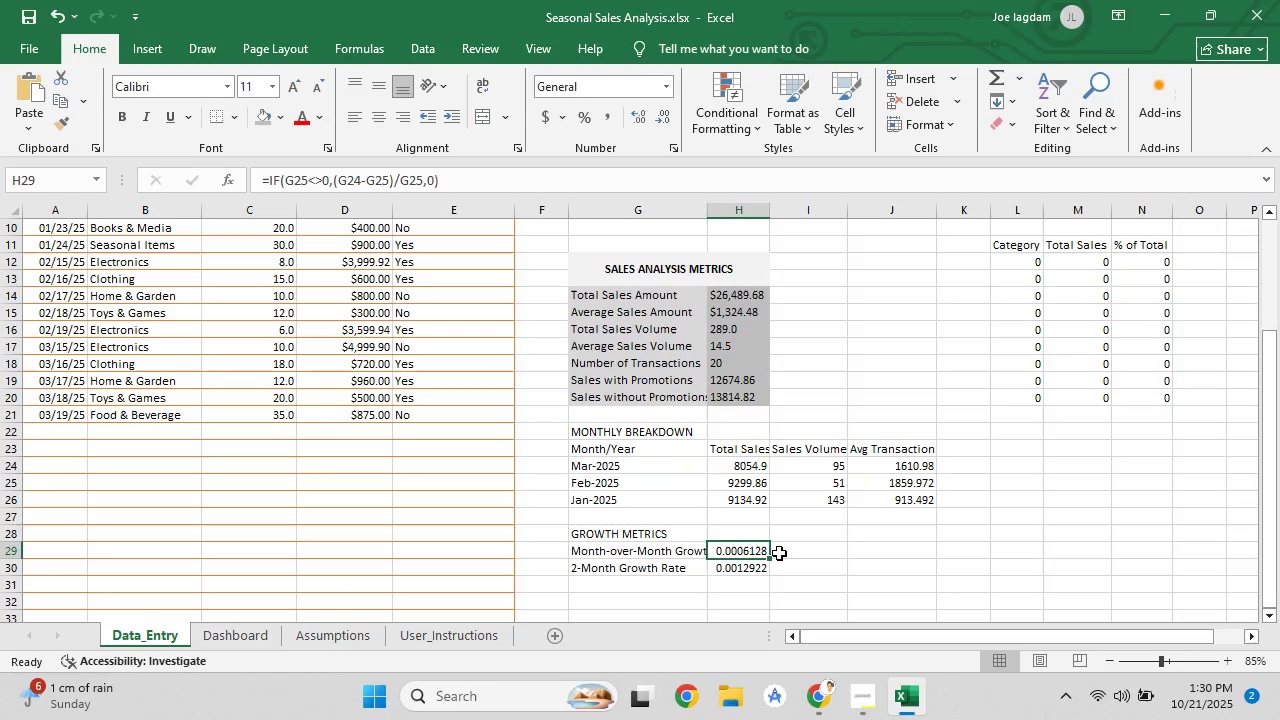 
wait(8.89)
 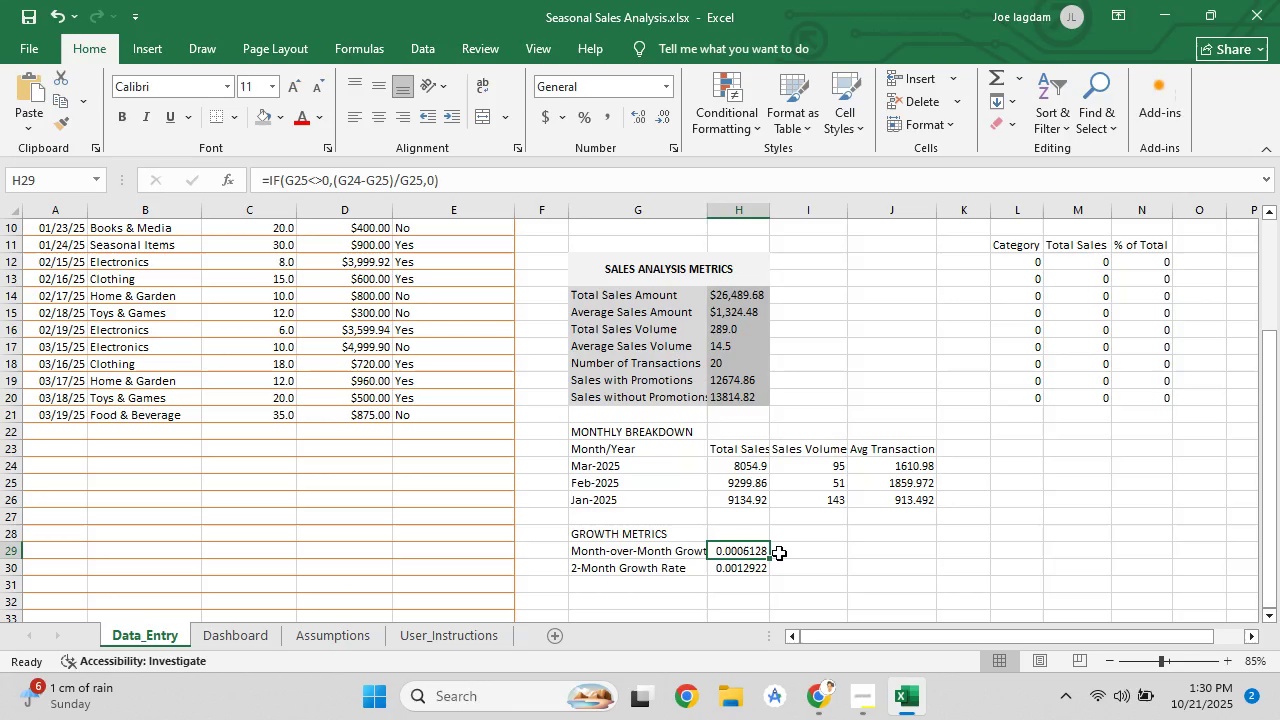 
left_click([451, 179])
 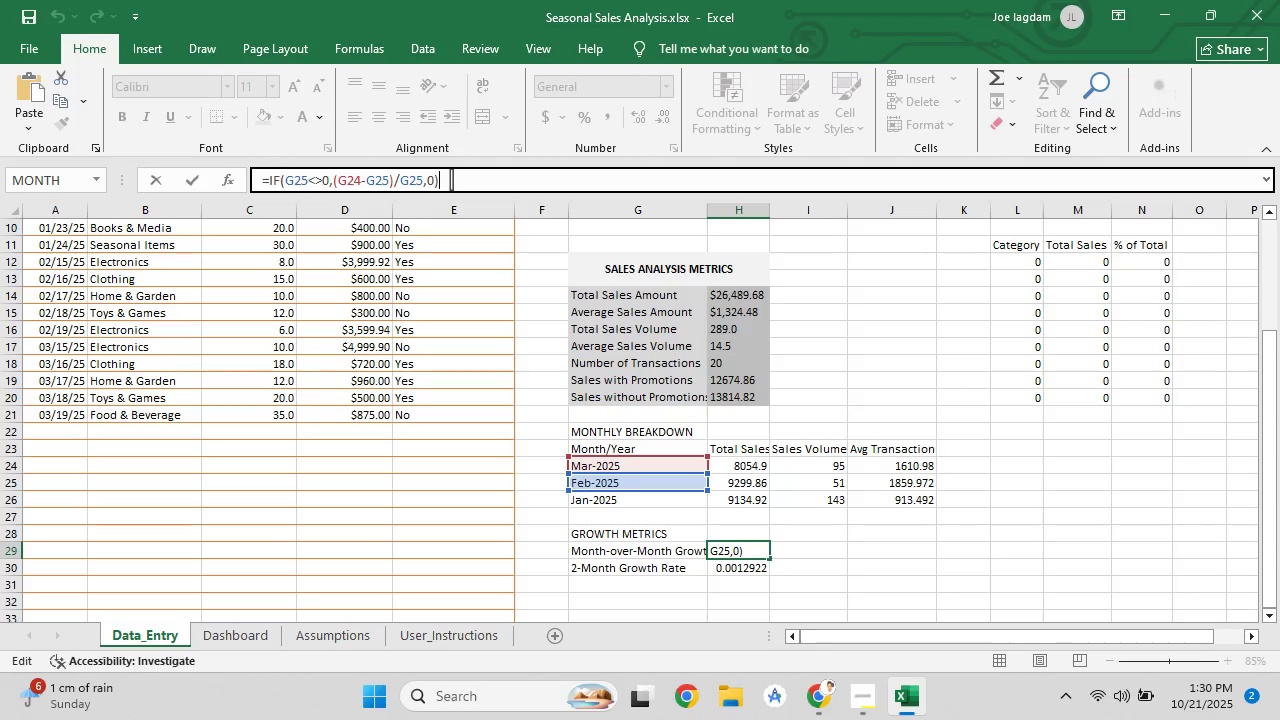 
wait(5.96)
 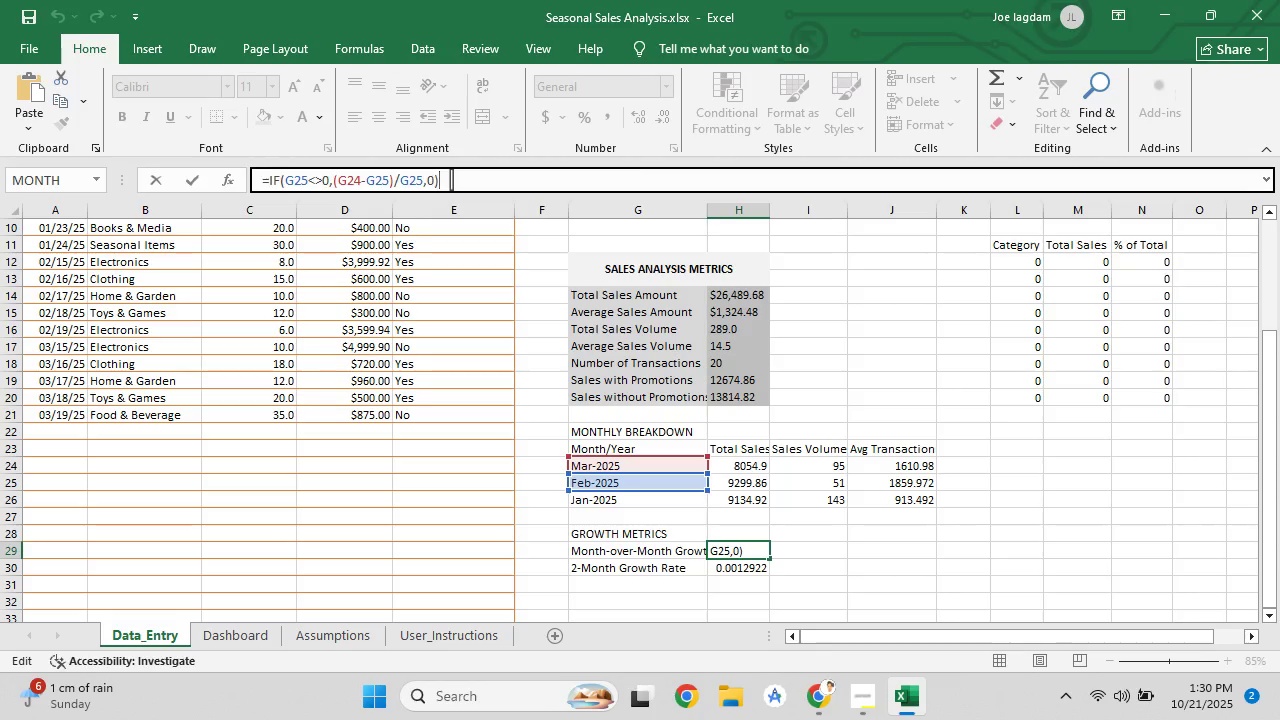 
left_click([731, 568])
 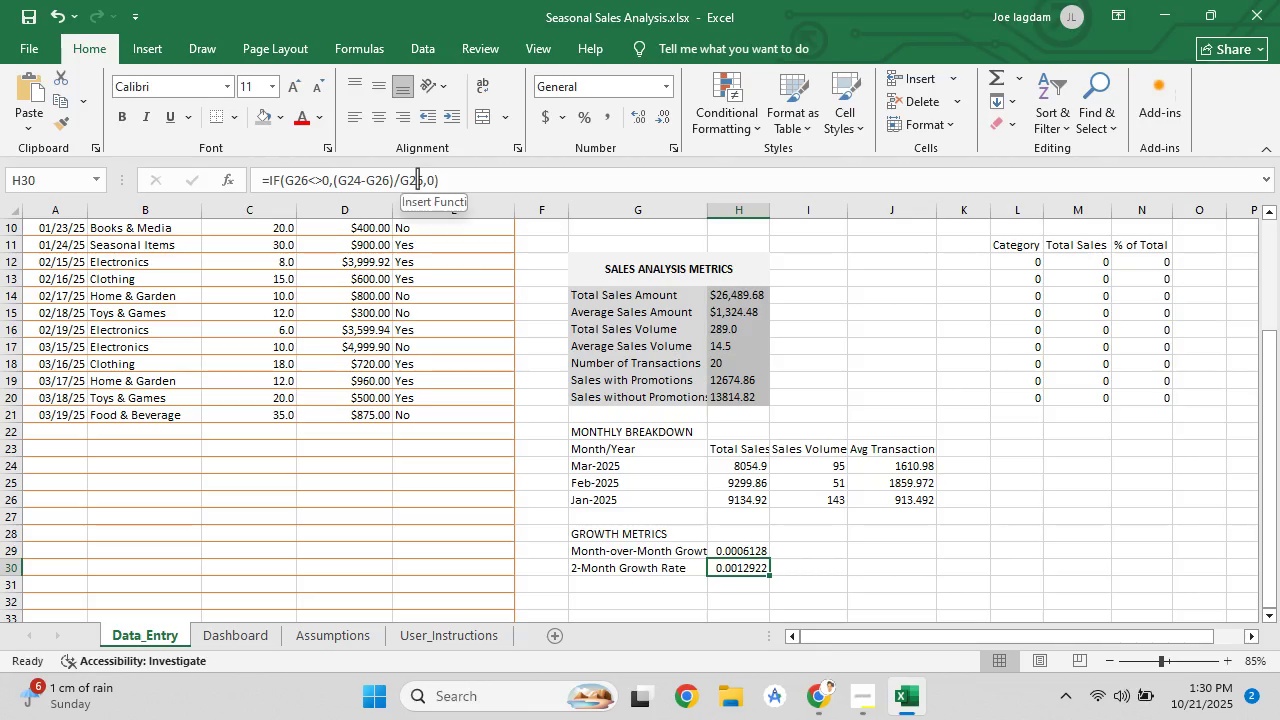 
left_click([417, 178])
 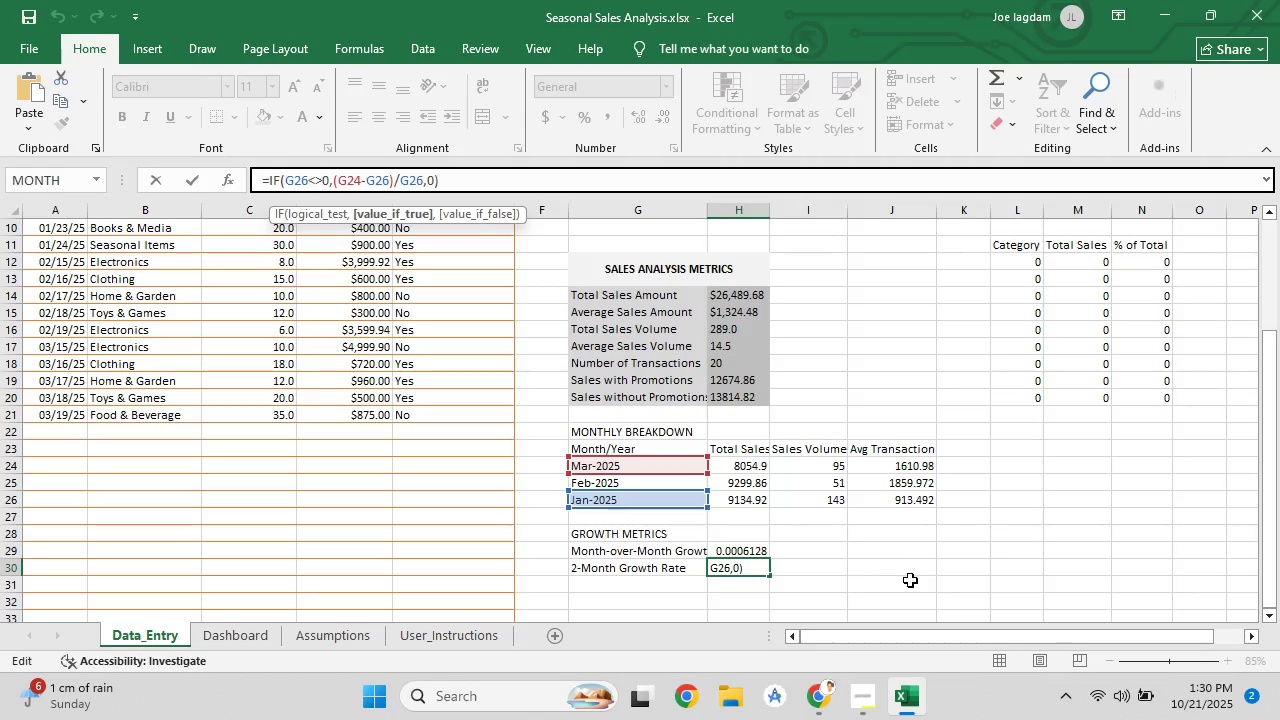 
left_click([912, 581])
 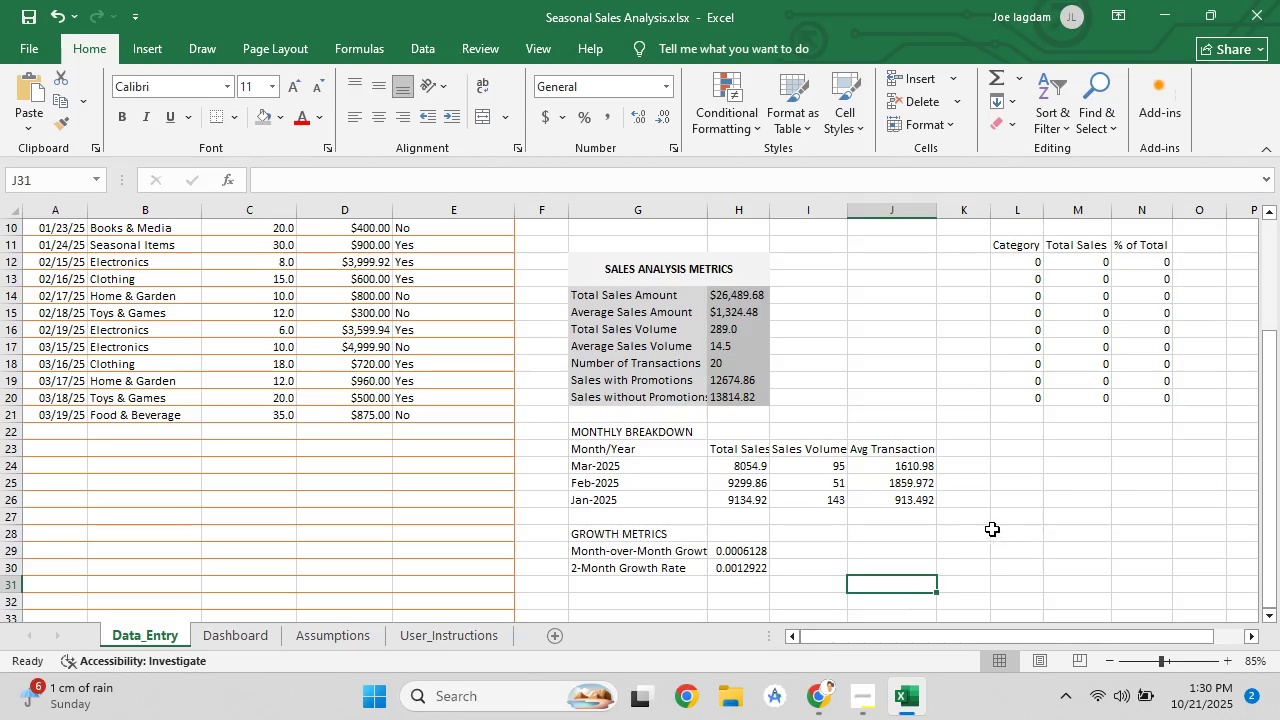 
left_click([992, 529])
 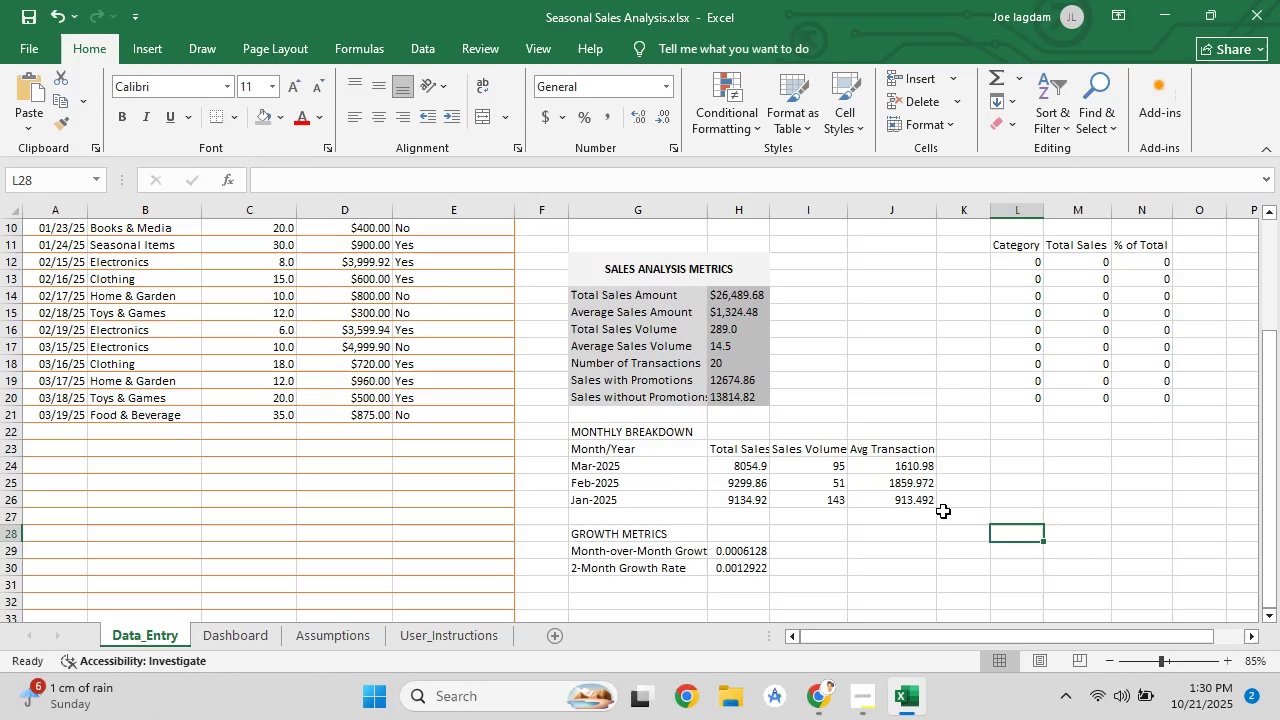 
scroll: coordinate [943, 511], scroll_direction: down, amount: 1.0
 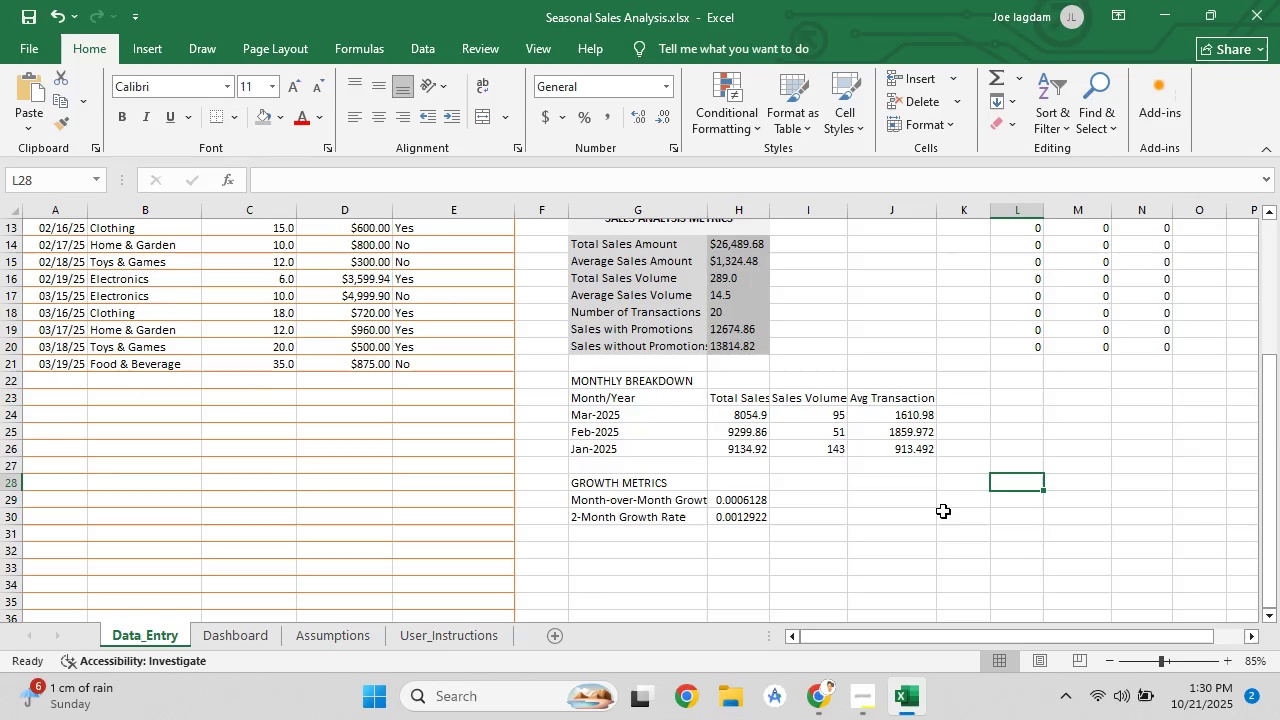 
scroll: coordinate [901, 503], scroll_direction: up, amount: 4.0
 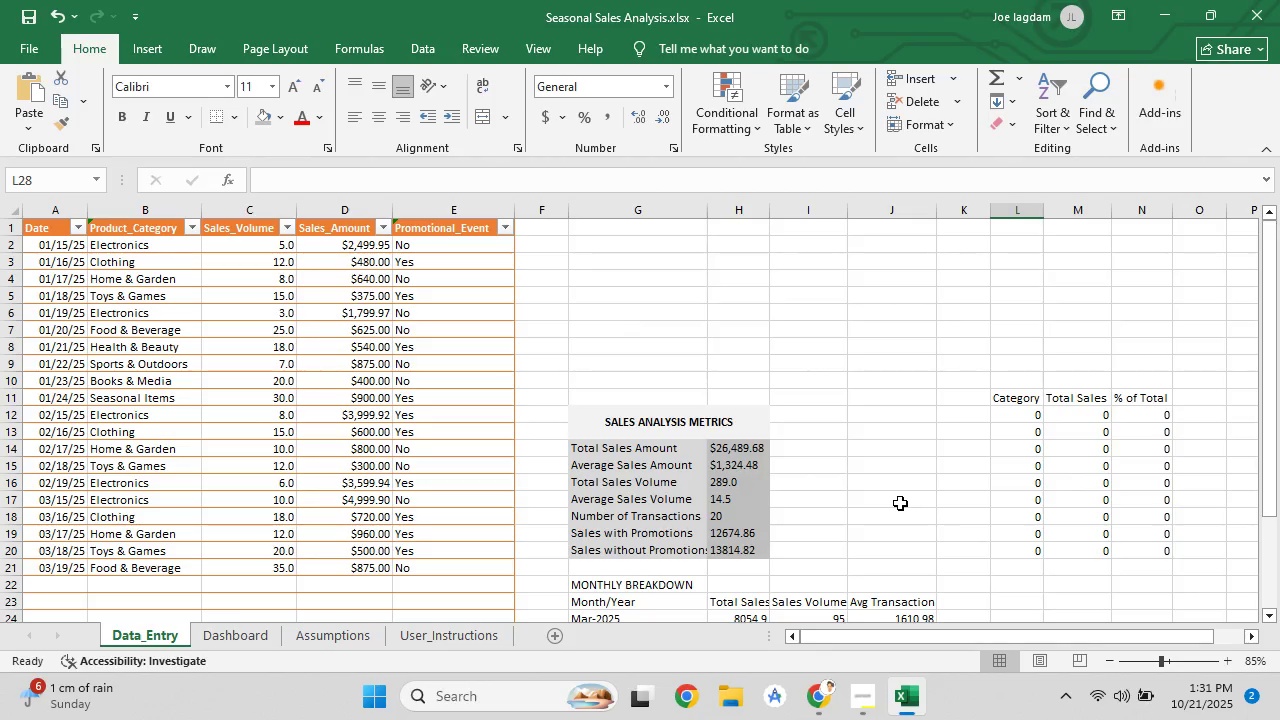 
scroll: coordinate [900, 503], scroll_direction: down, amount: 3.0
 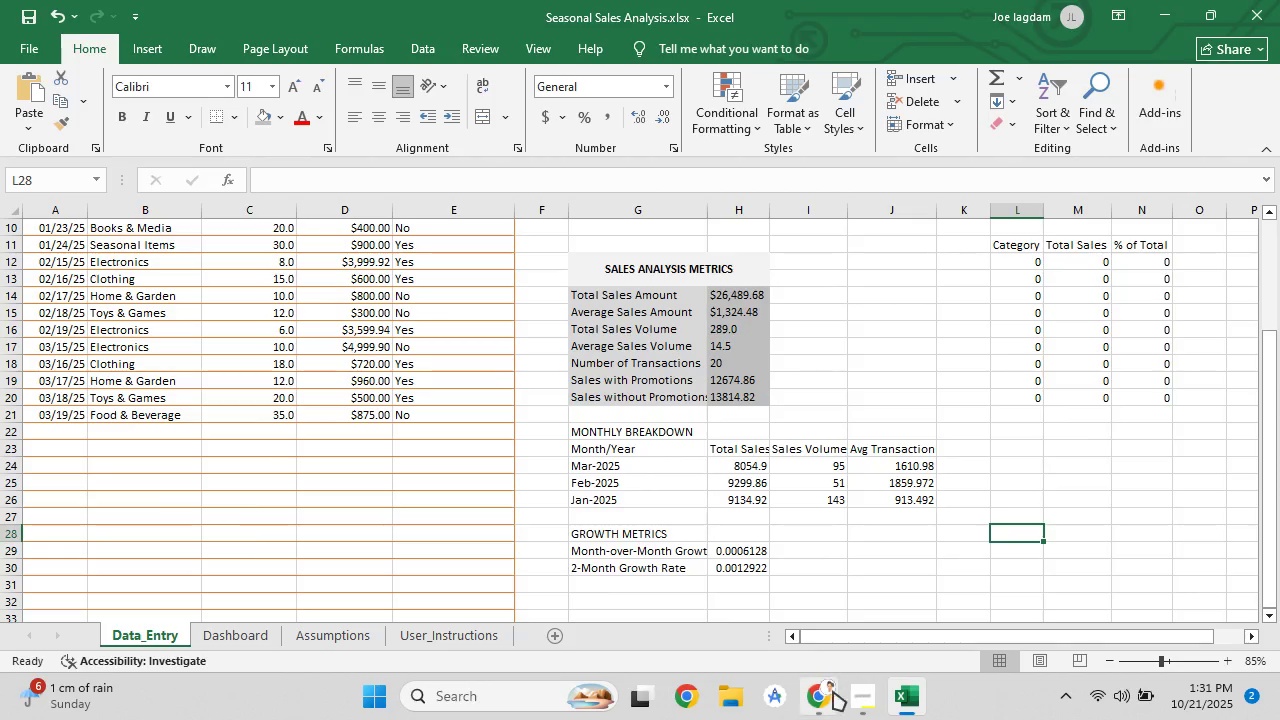 
left_click([833, 691])
 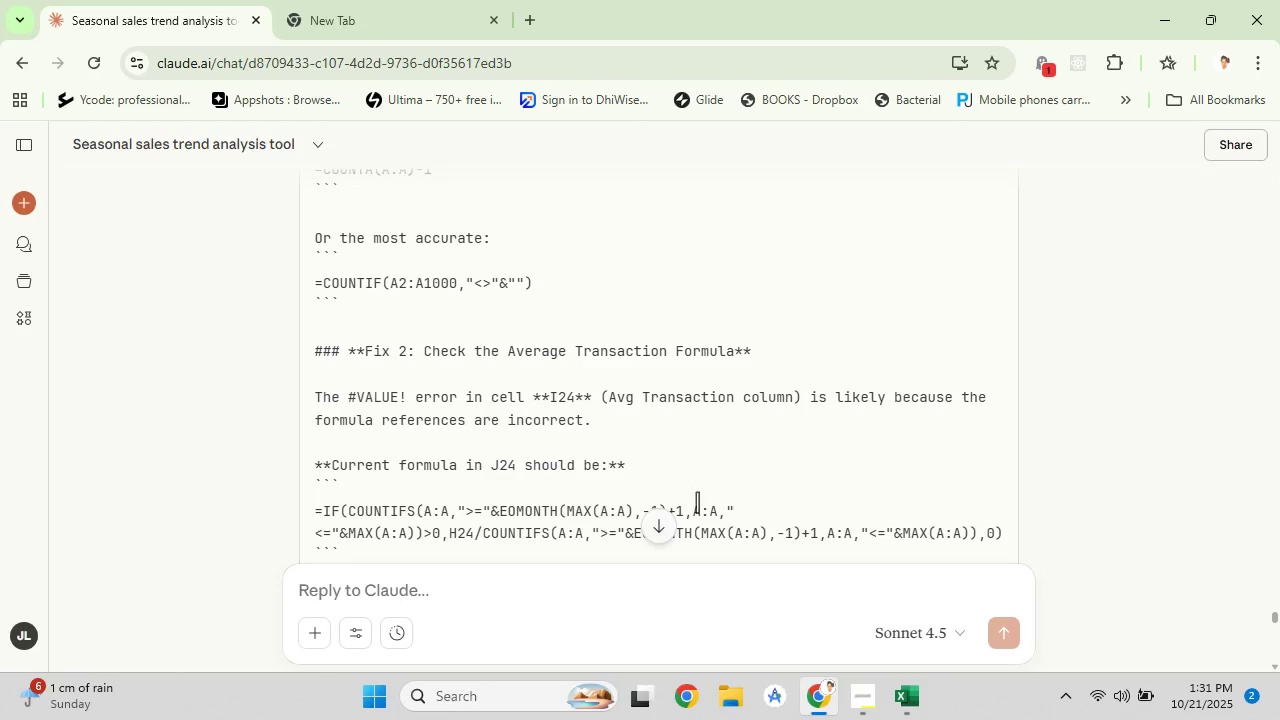 
scroll: coordinate [660, 419], scroll_direction: down, amount: 2.0
 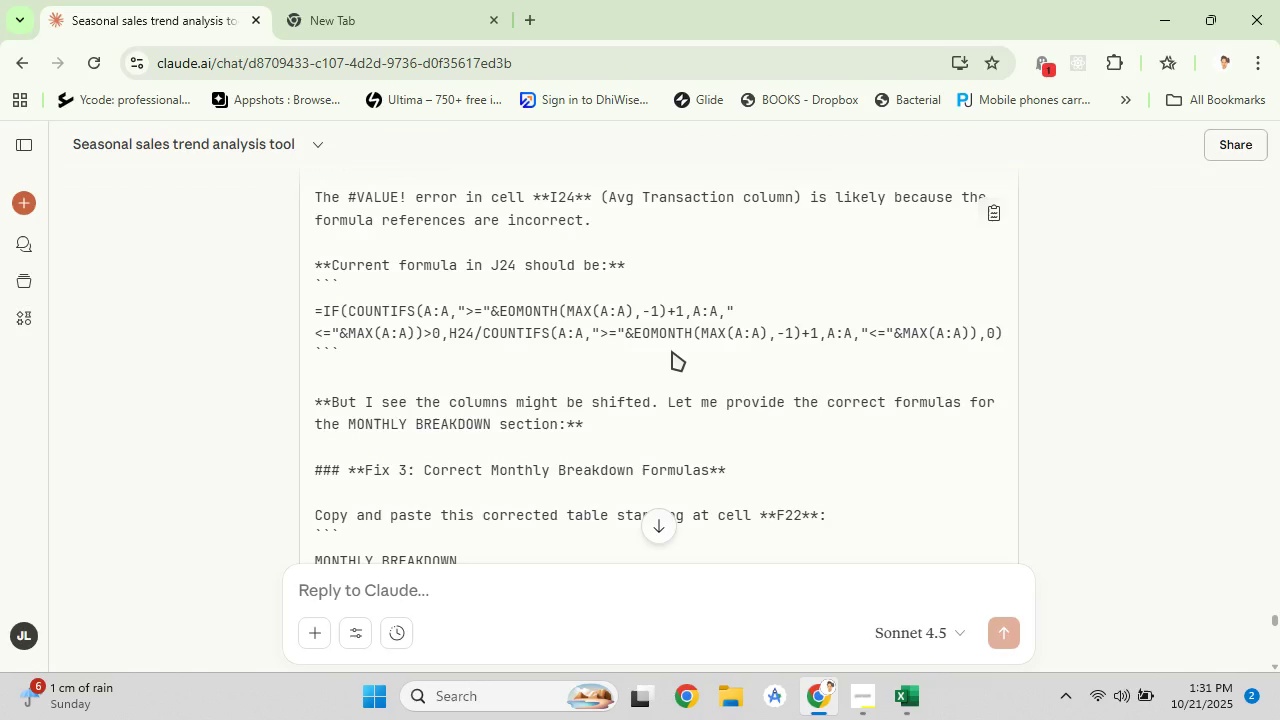 
wait(15.67)
 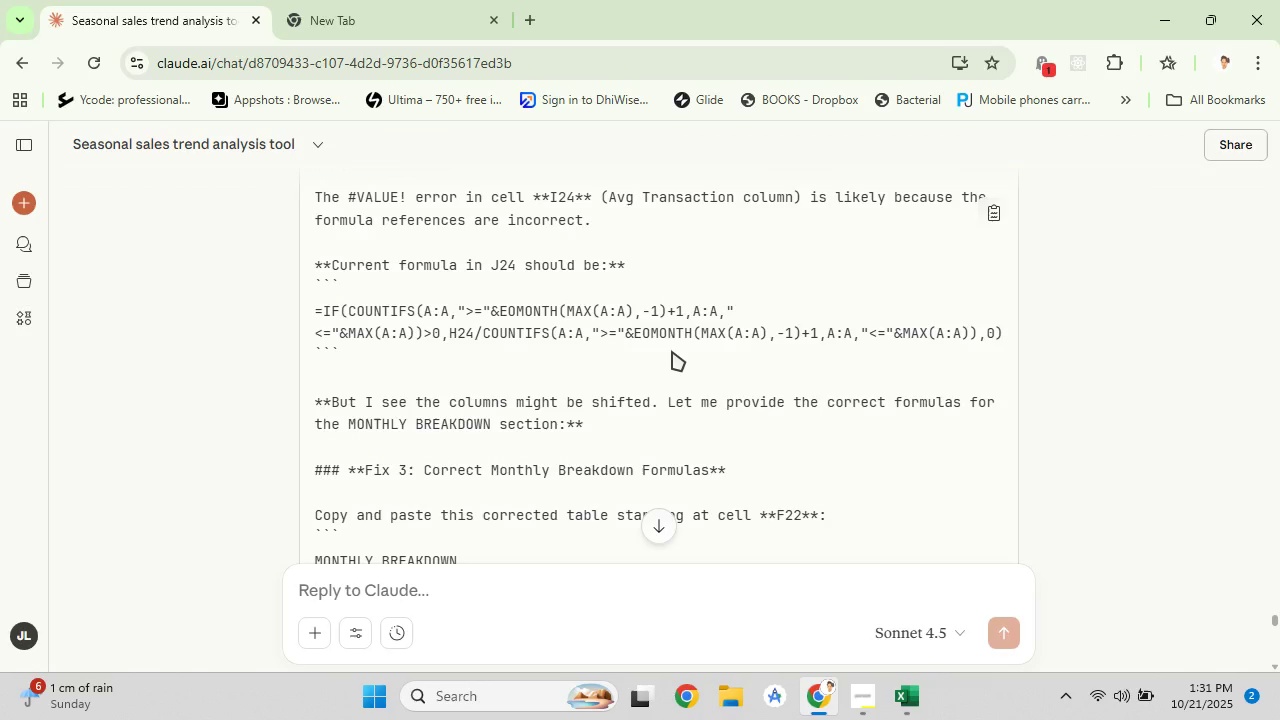 
scroll: coordinate [672, 351], scroll_direction: down, amount: 3.0
 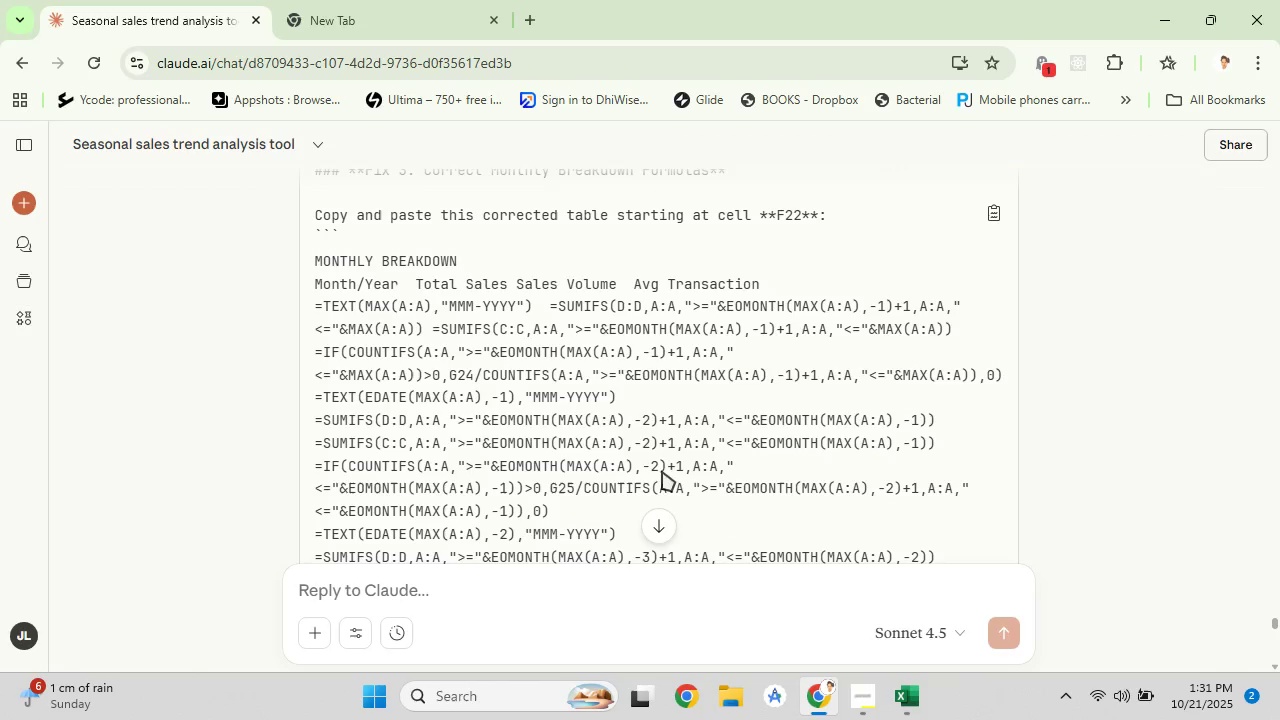 
left_click([898, 713])
 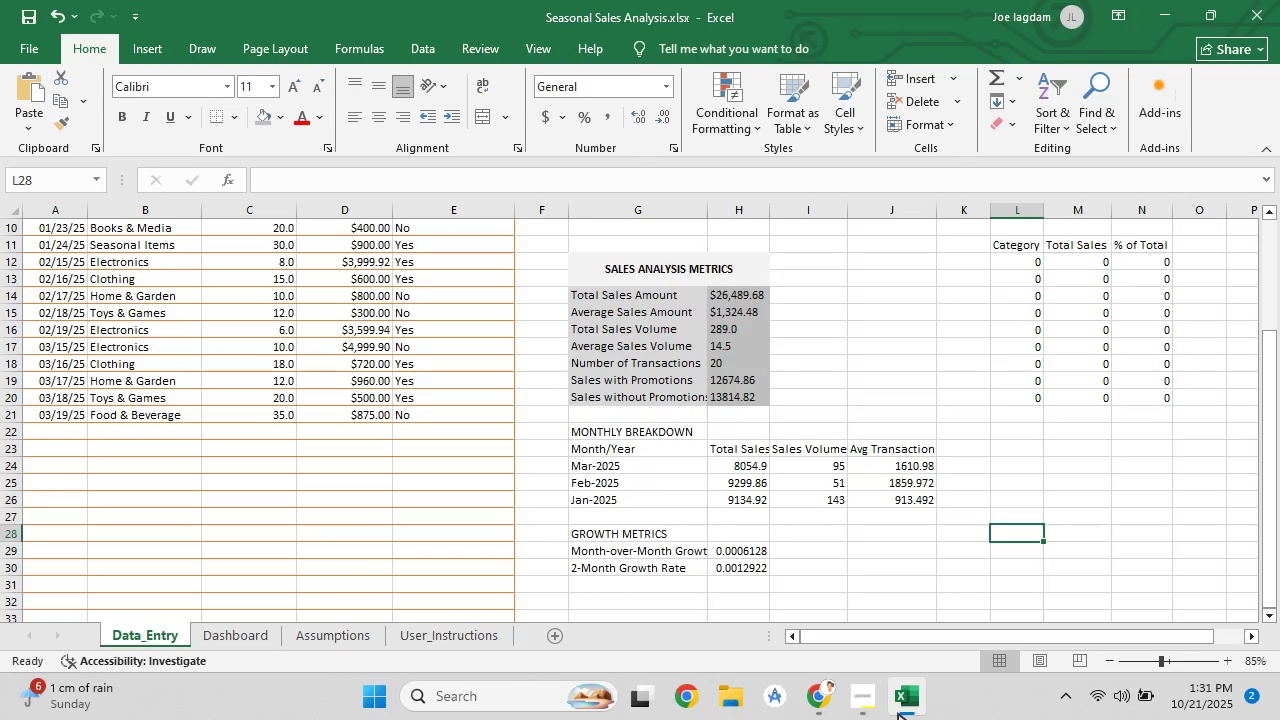 
left_click([898, 713])
 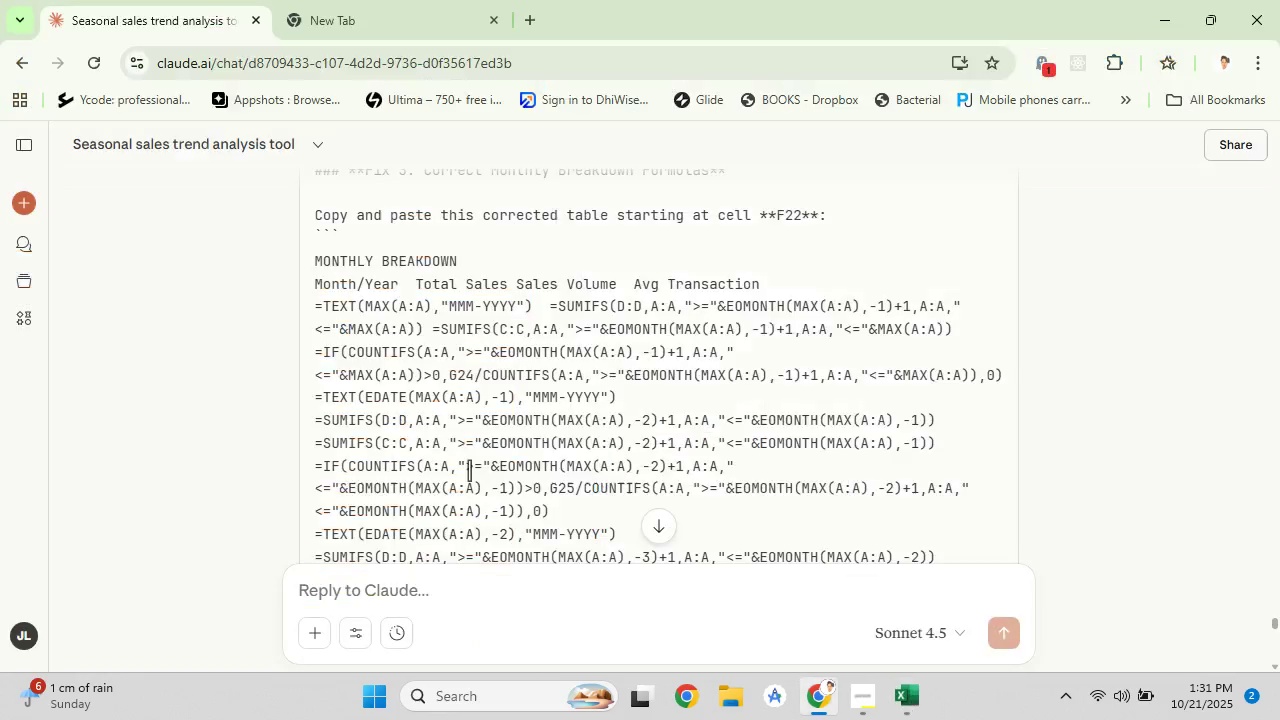 
scroll: coordinate [464, 463], scroll_direction: down, amount: 11.0
 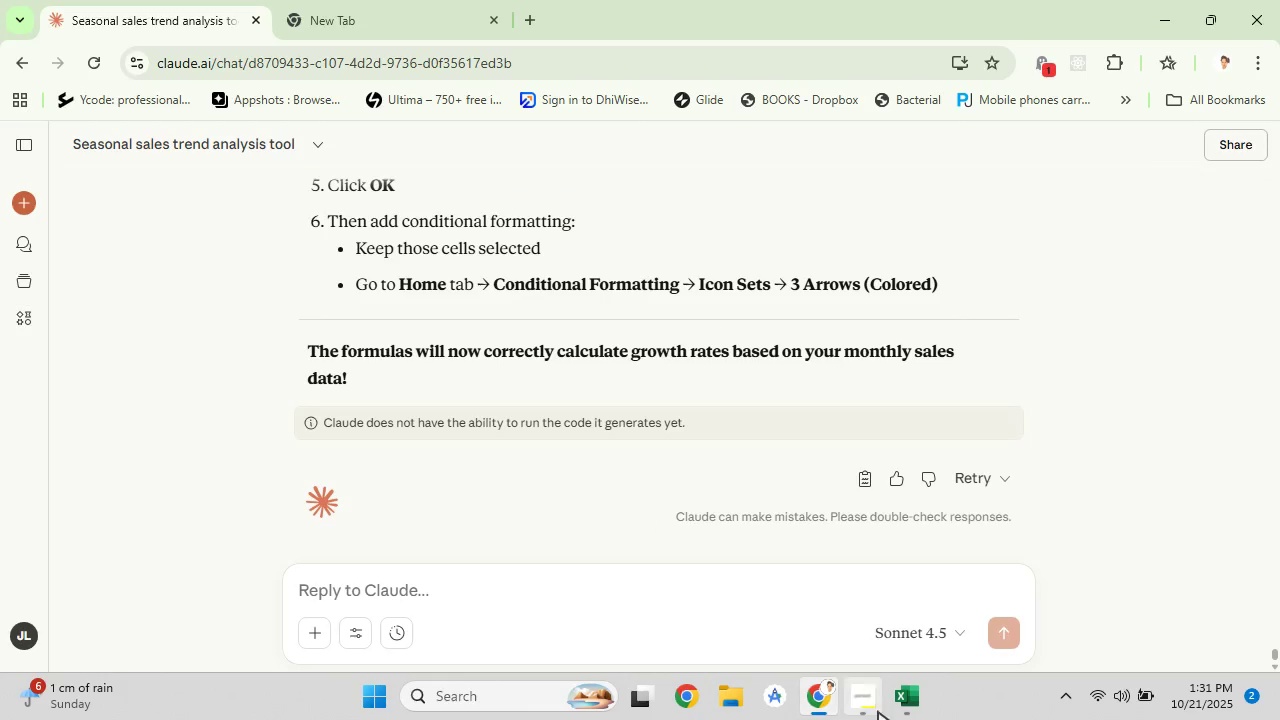 
left_click([896, 700])
 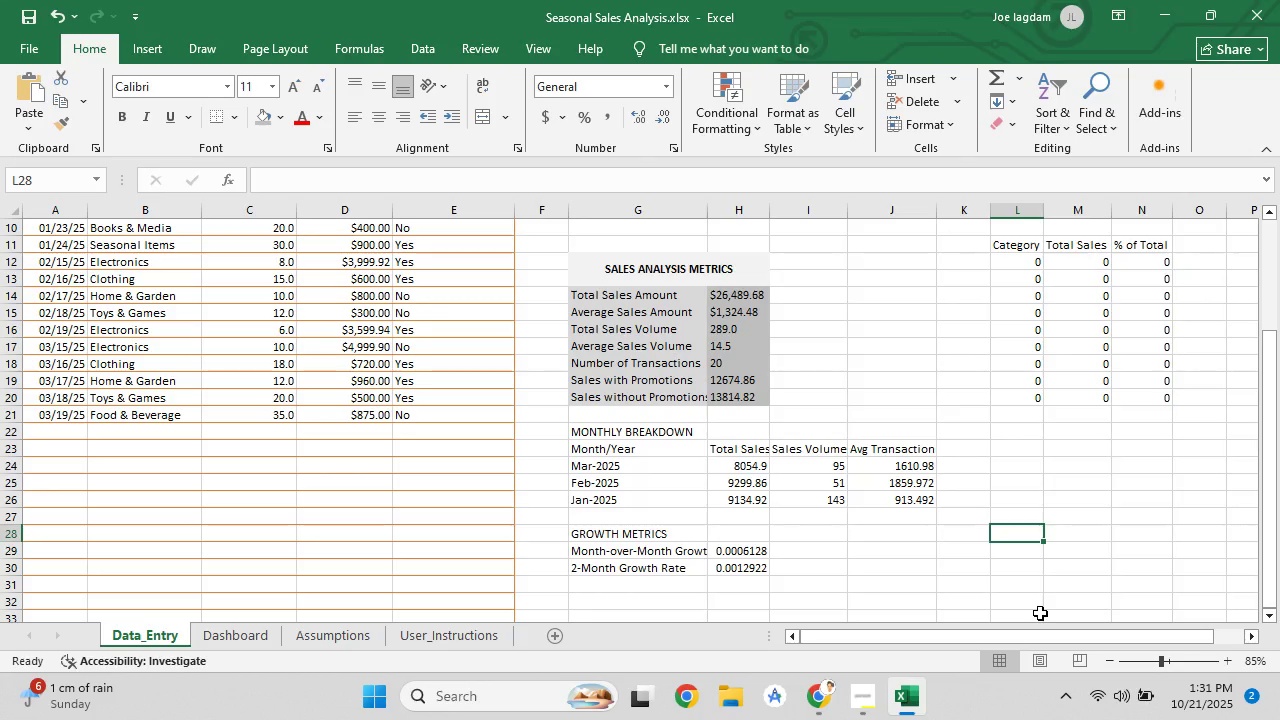 
key(PrintScreen)
 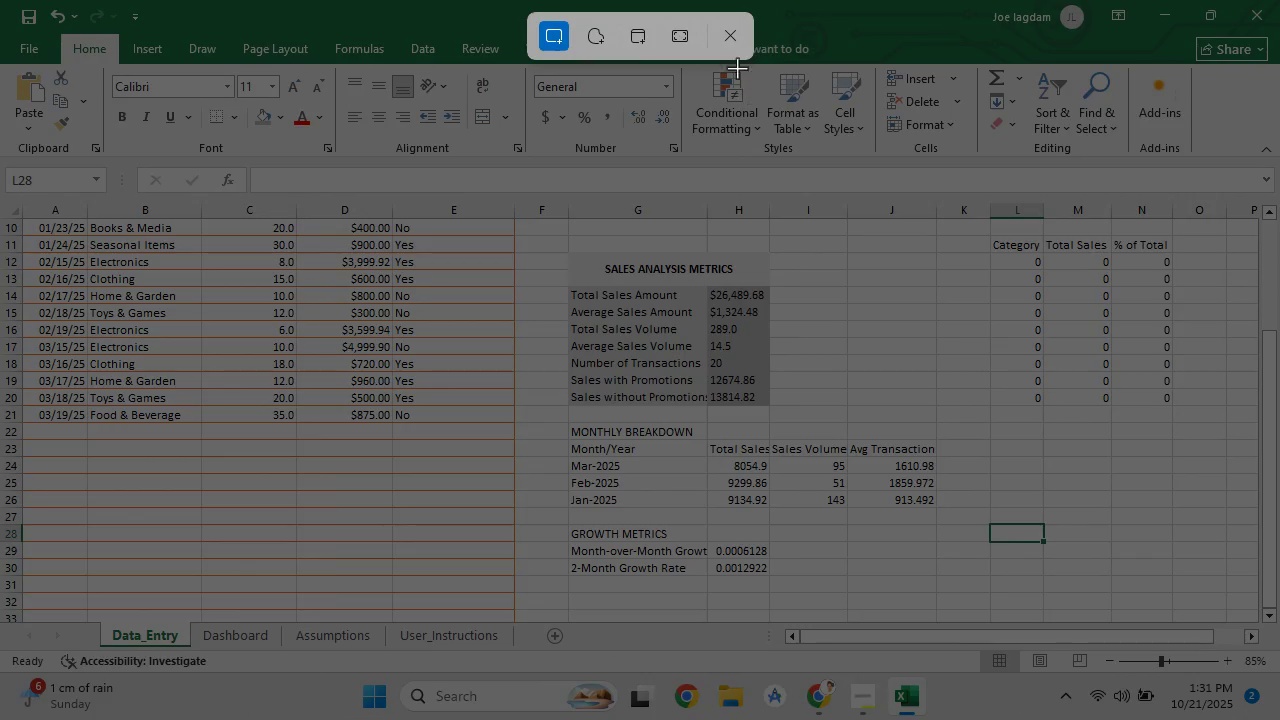 
left_click([687, 38])
 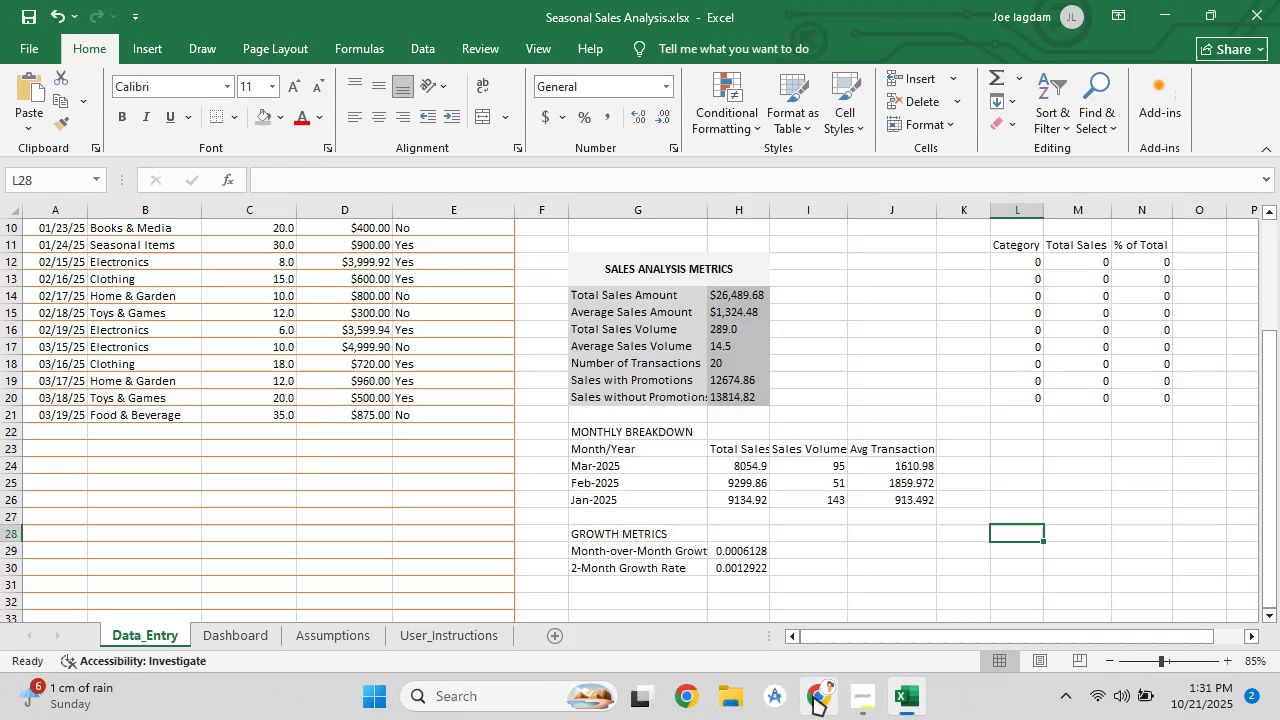 
left_click([813, 696])
 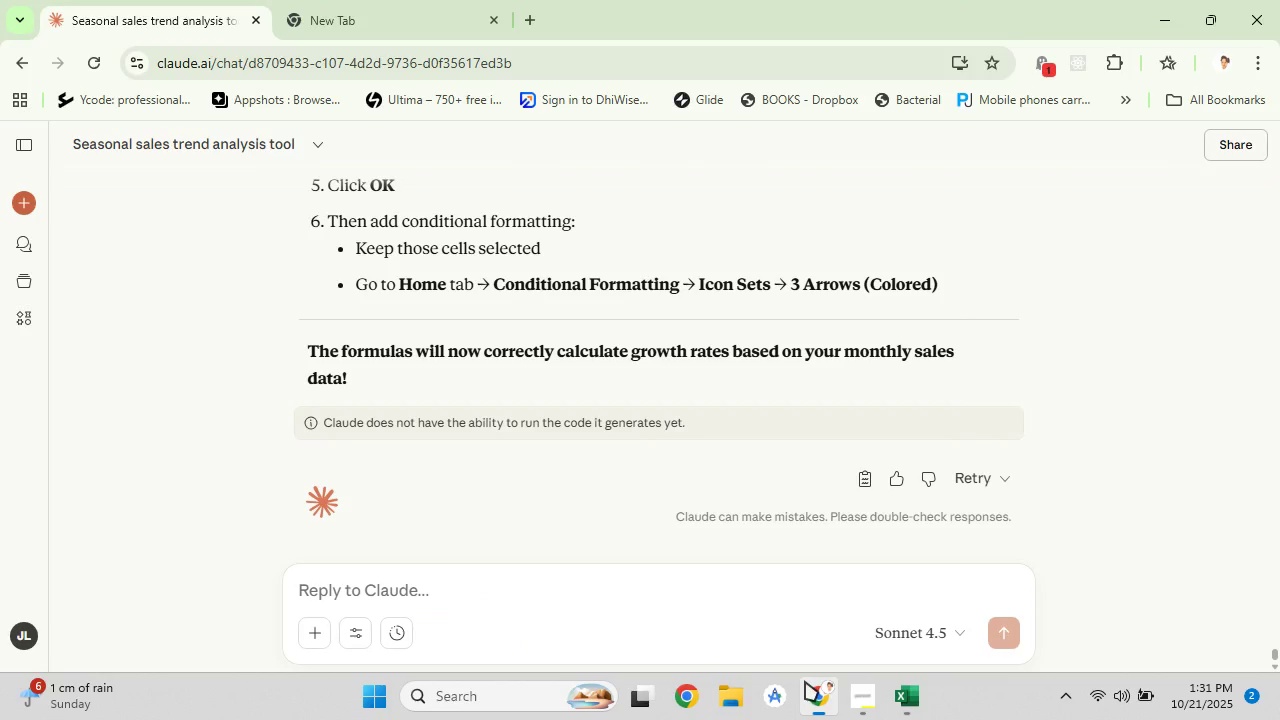 
hold_key(key=ControlLeft, duration=0.32)
 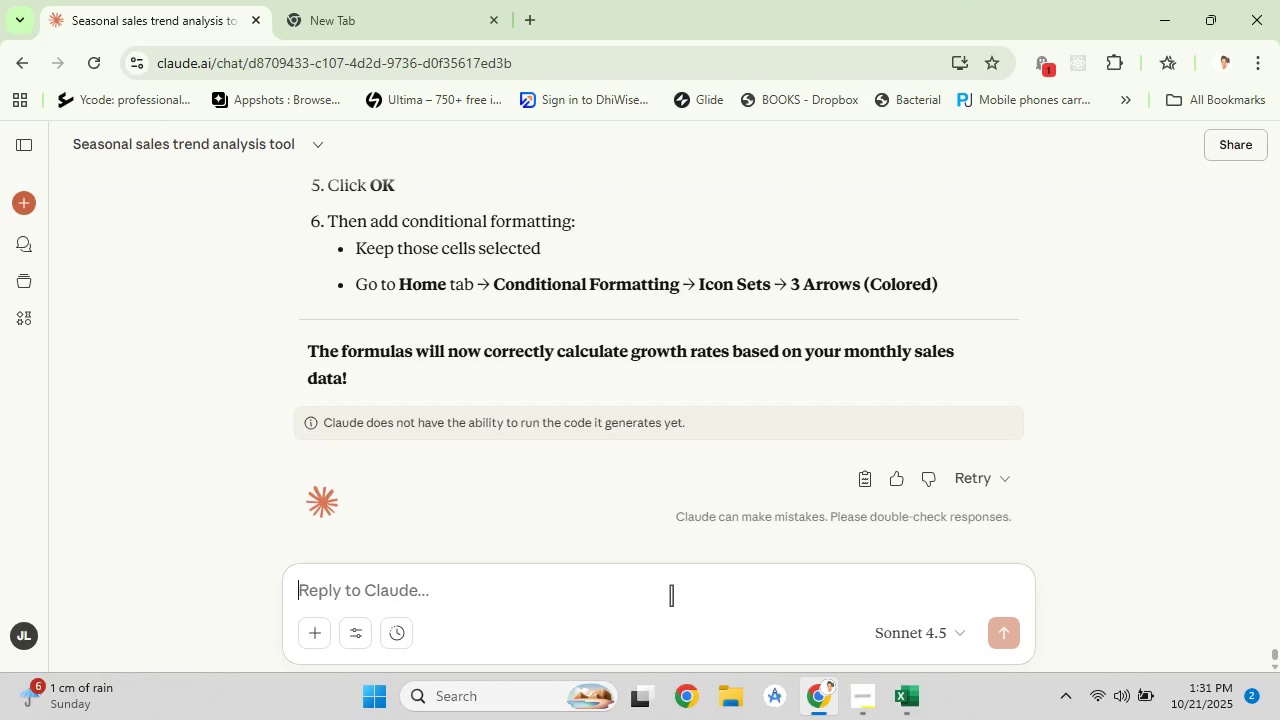 
left_click([671, 595])
 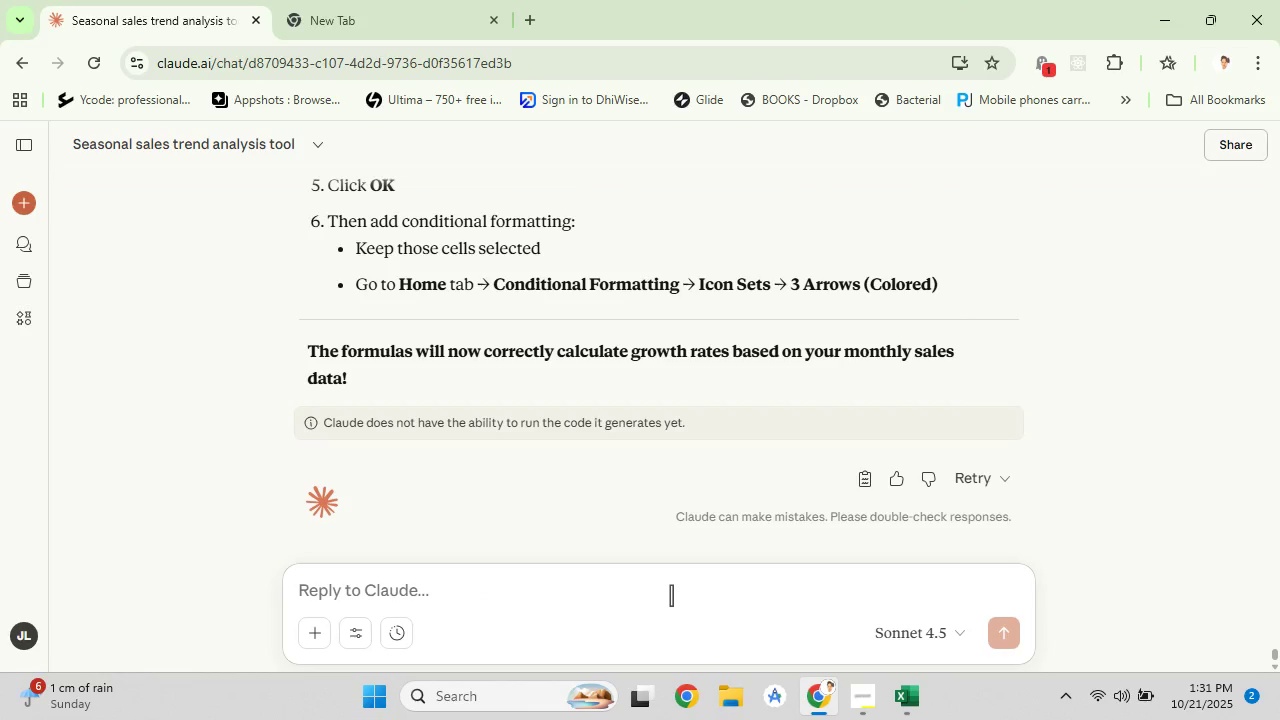 
key(Control+V)
 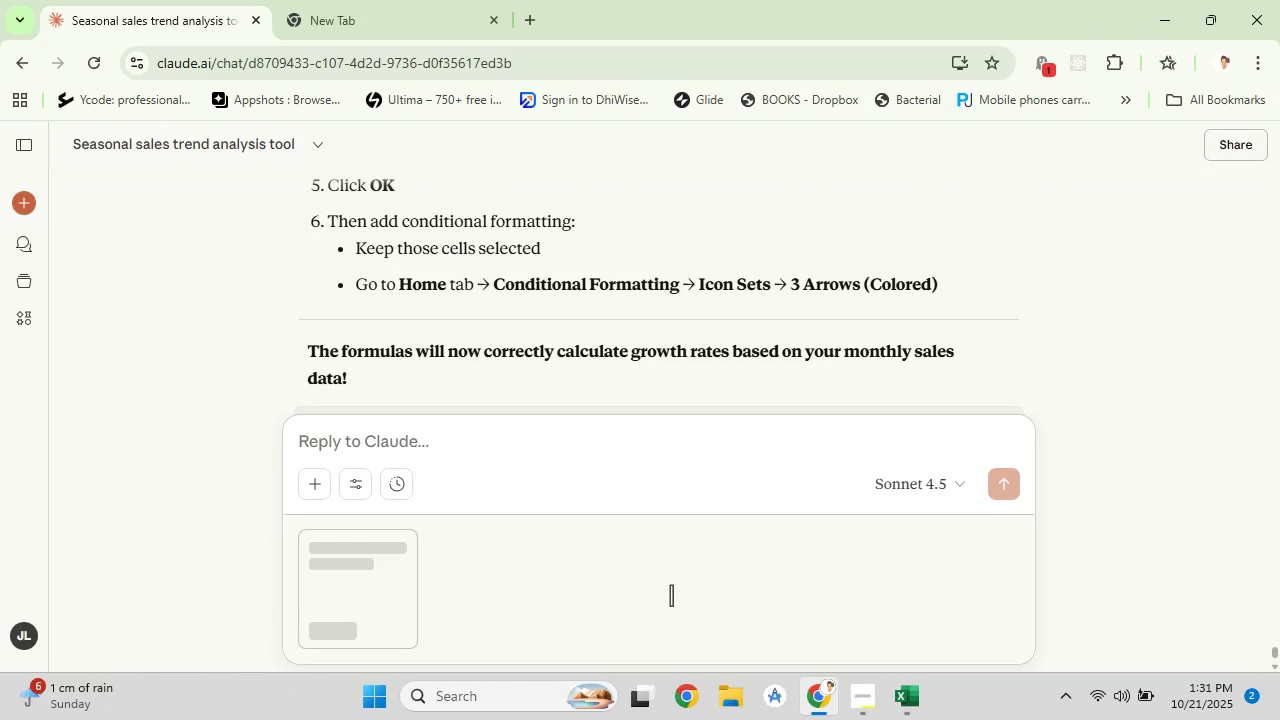 
type(how about now s)
key(Backspace)
type(hows need fixing or at)
key(Backspace)
type(re they any misss)
key(Backspace)
type(ing )
 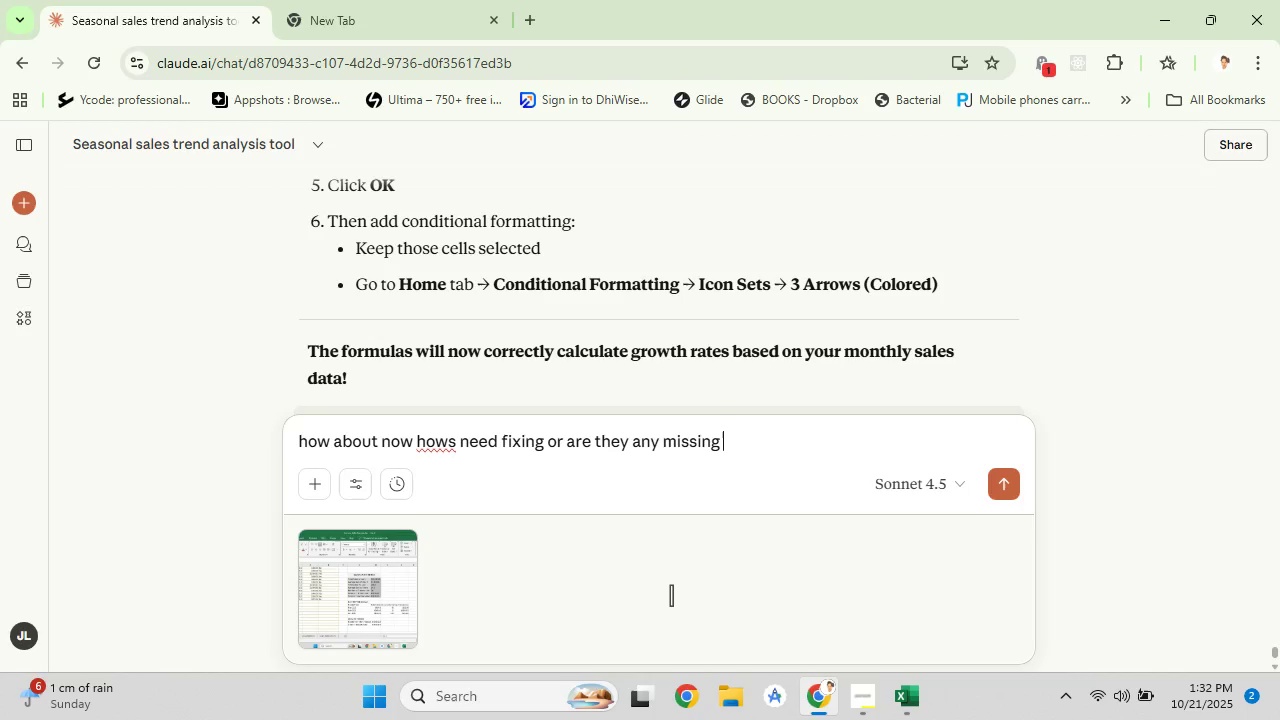 
key(Enter)
 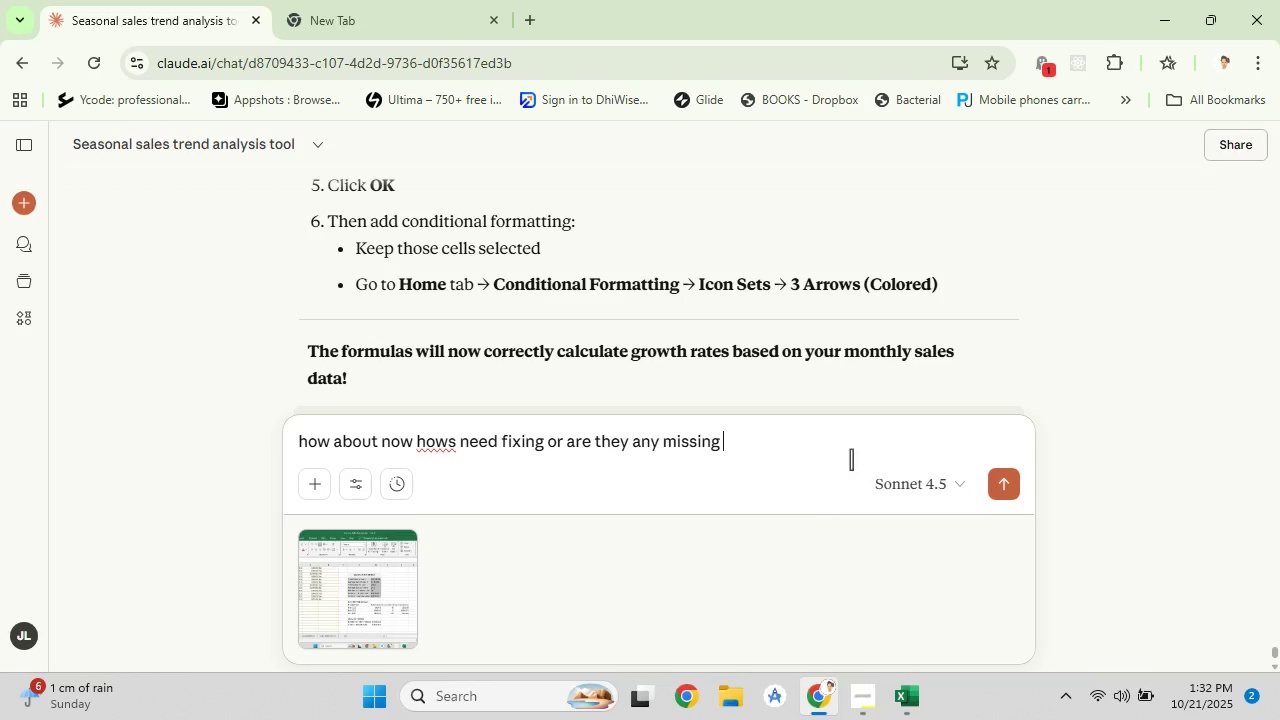 
left_click([898, 714])
 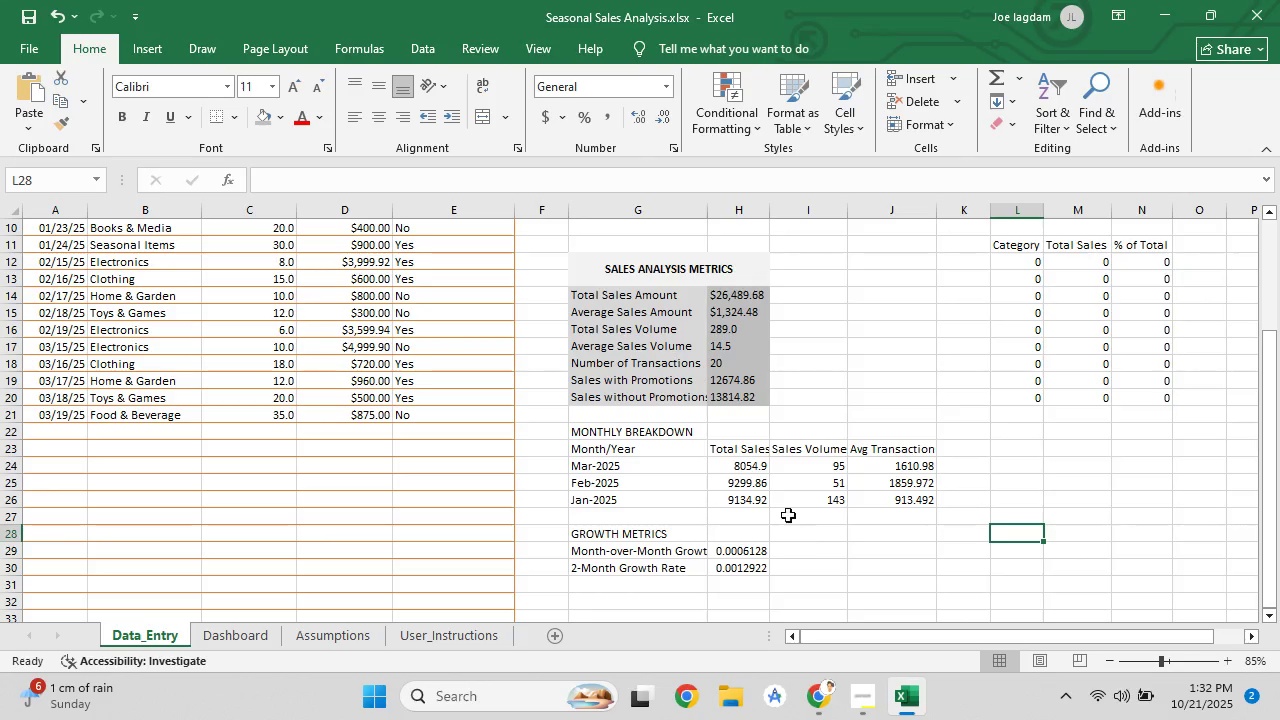 
scroll: coordinate [733, 474], scroll_direction: down, amount: 2.0
 